 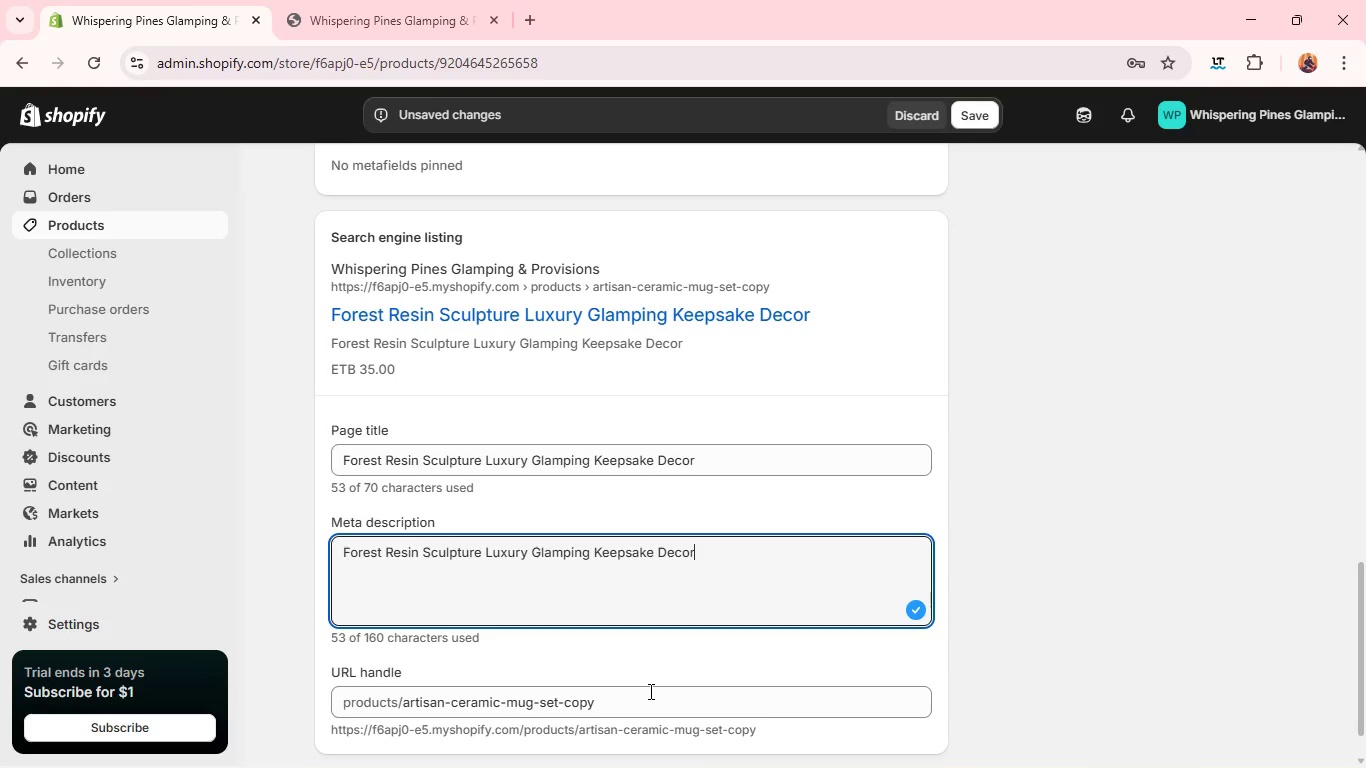 
key(A)
 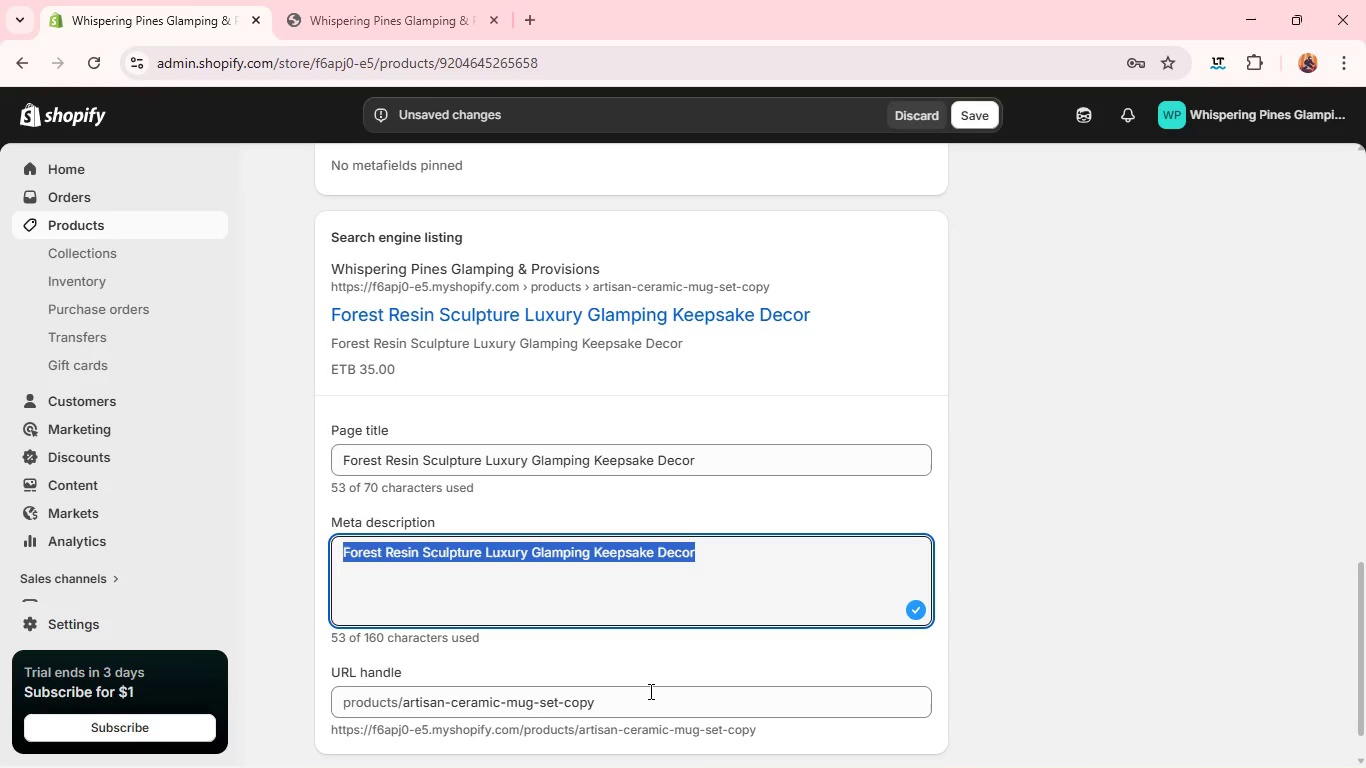 
type(A luxury forest-inspired resin sculpture capturing natural textures in artistic form. a unique keepsake g)
key(Backspace)
type(for boutique glamping and wilderness decor)
 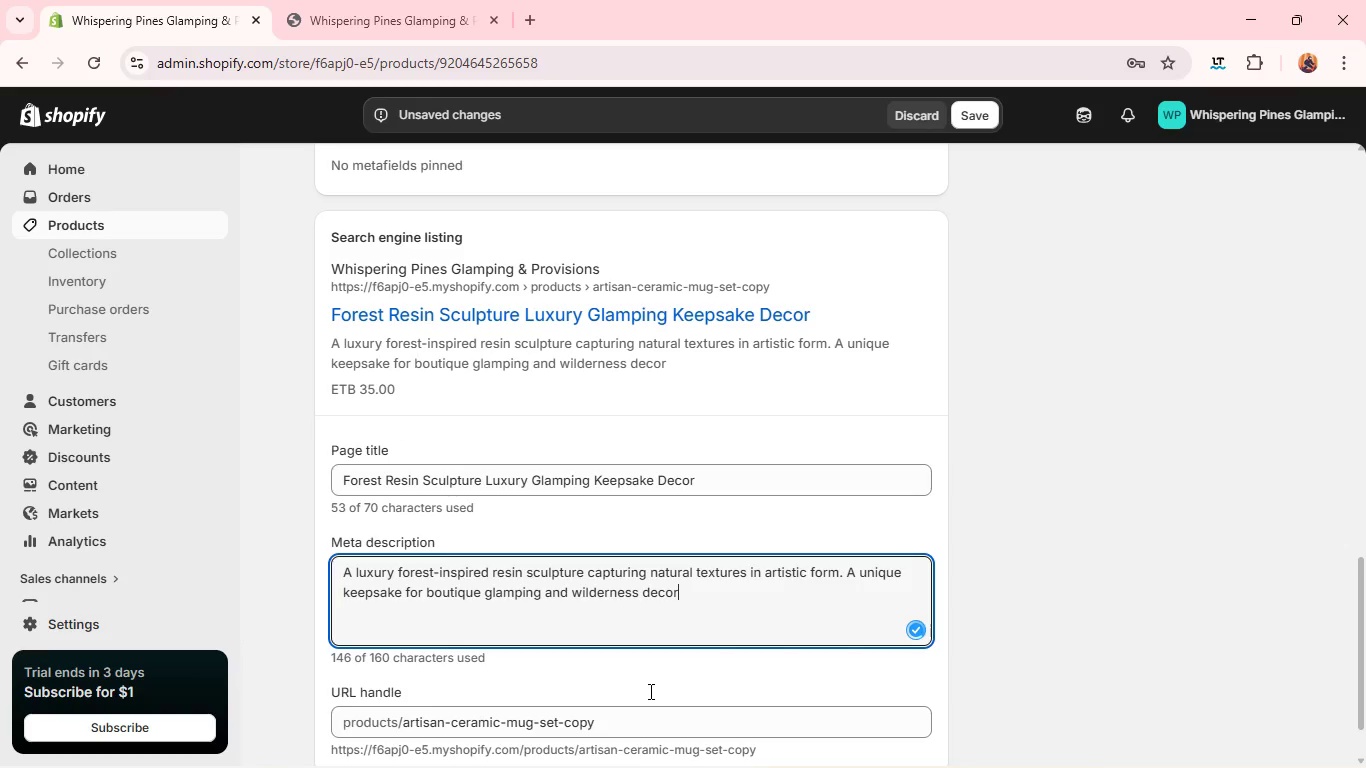 
wait(10.5)
 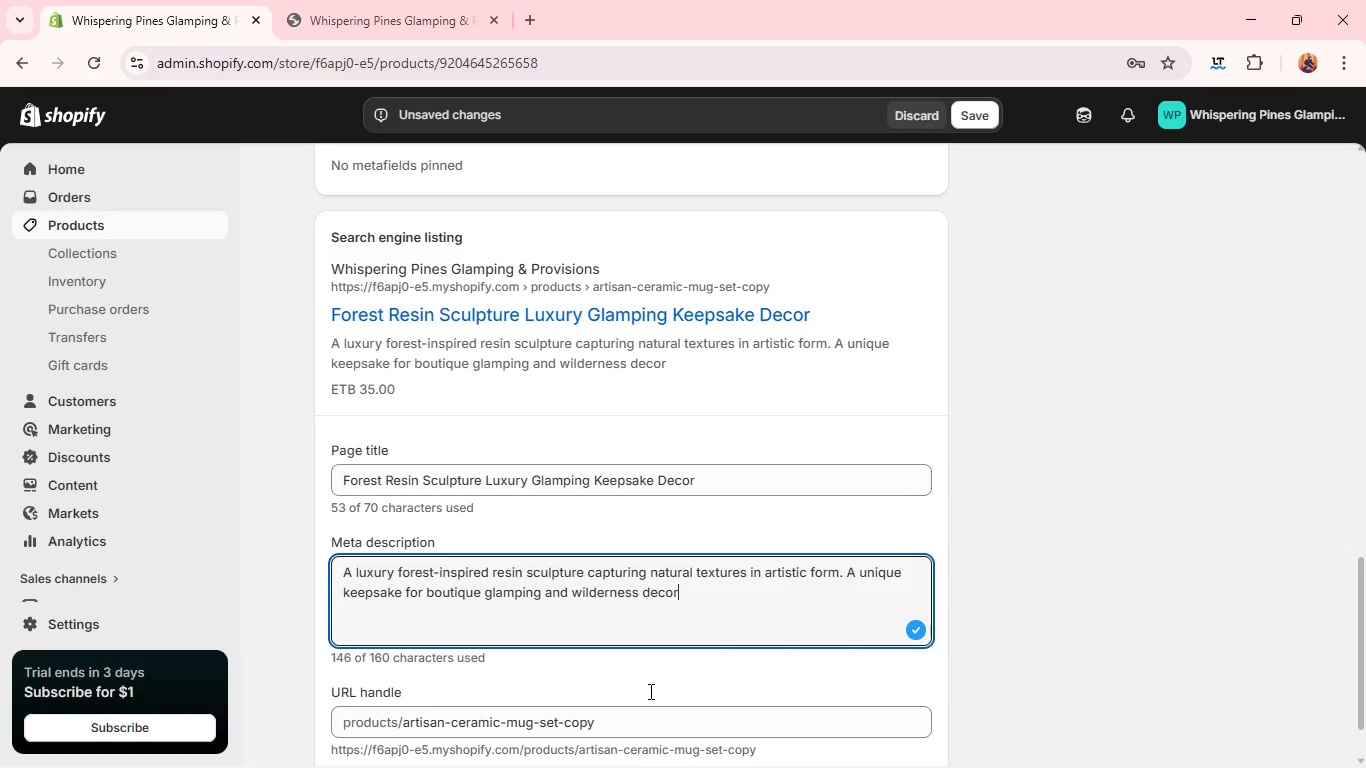 
double_click([694, 649])
 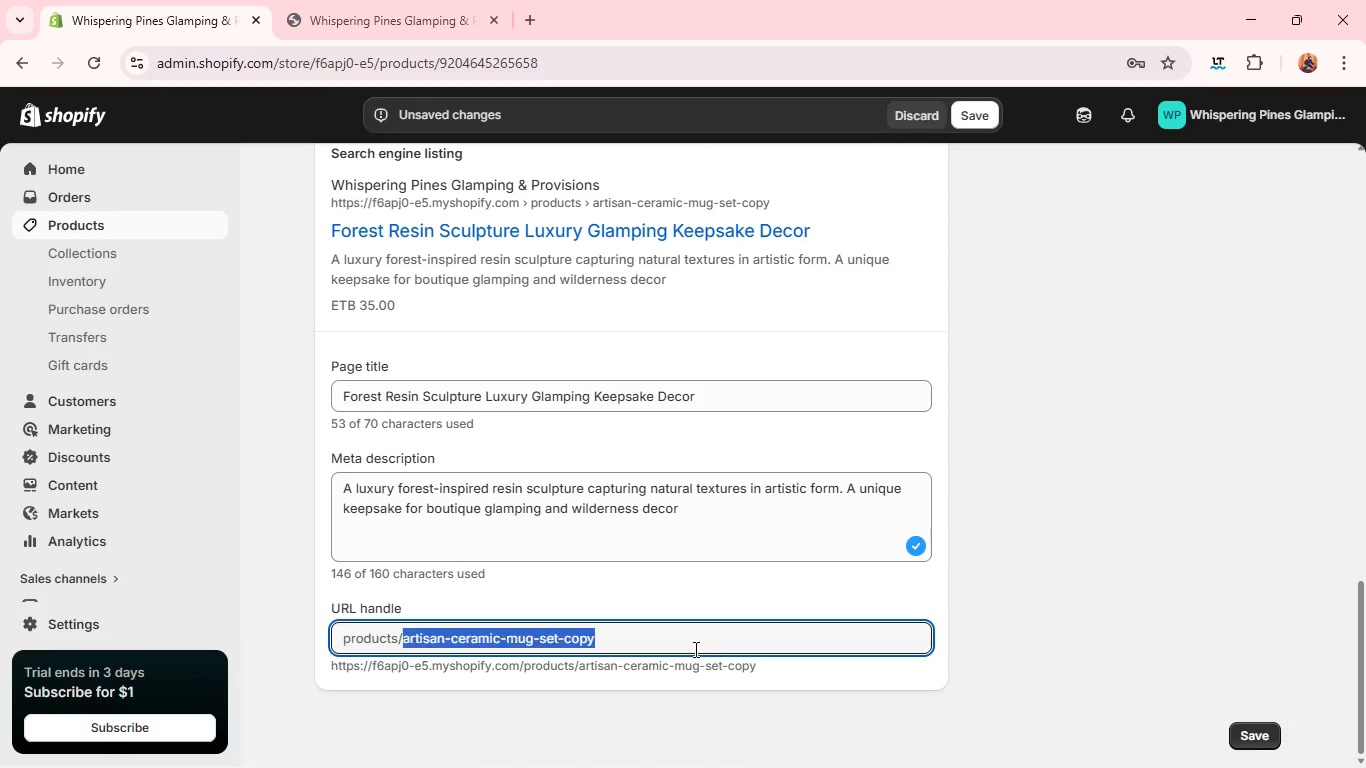 
triple_click([694, 649])
 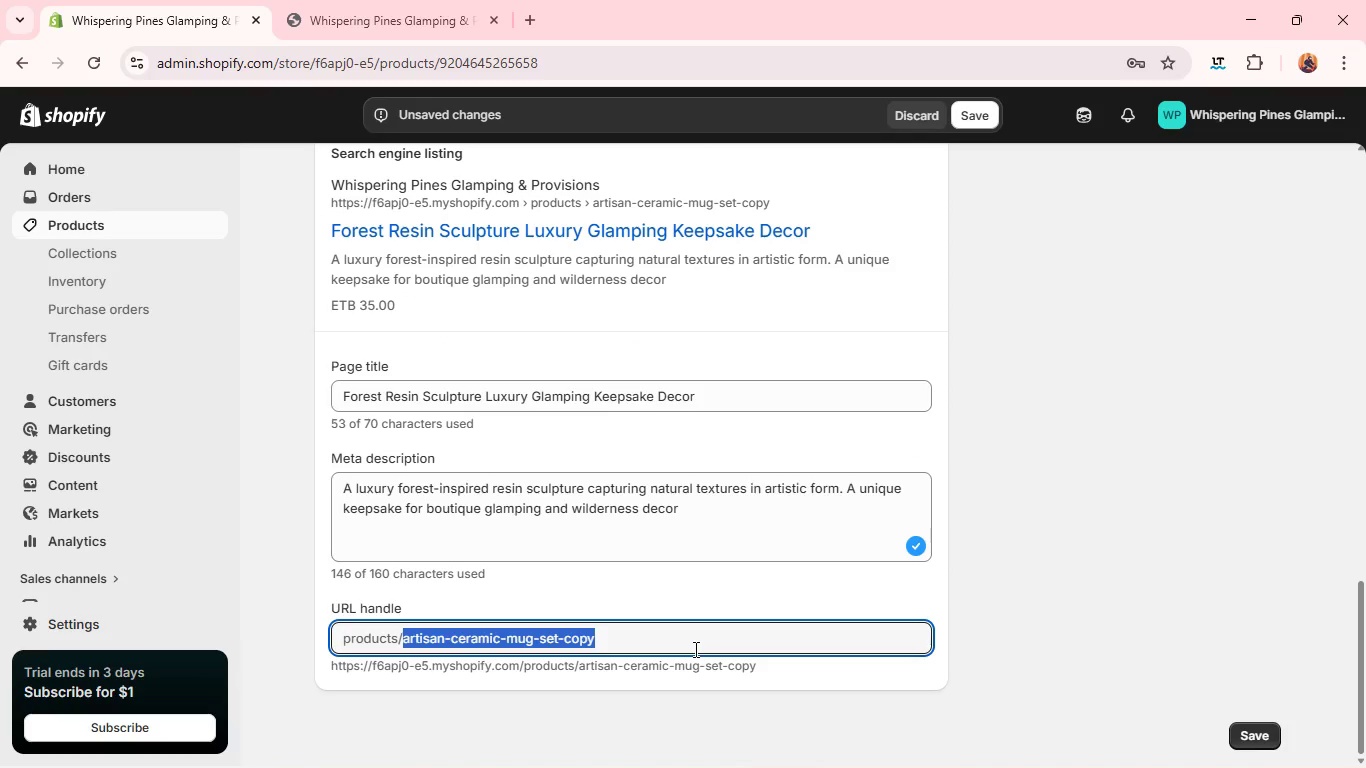 
triple_click([694, 649])
 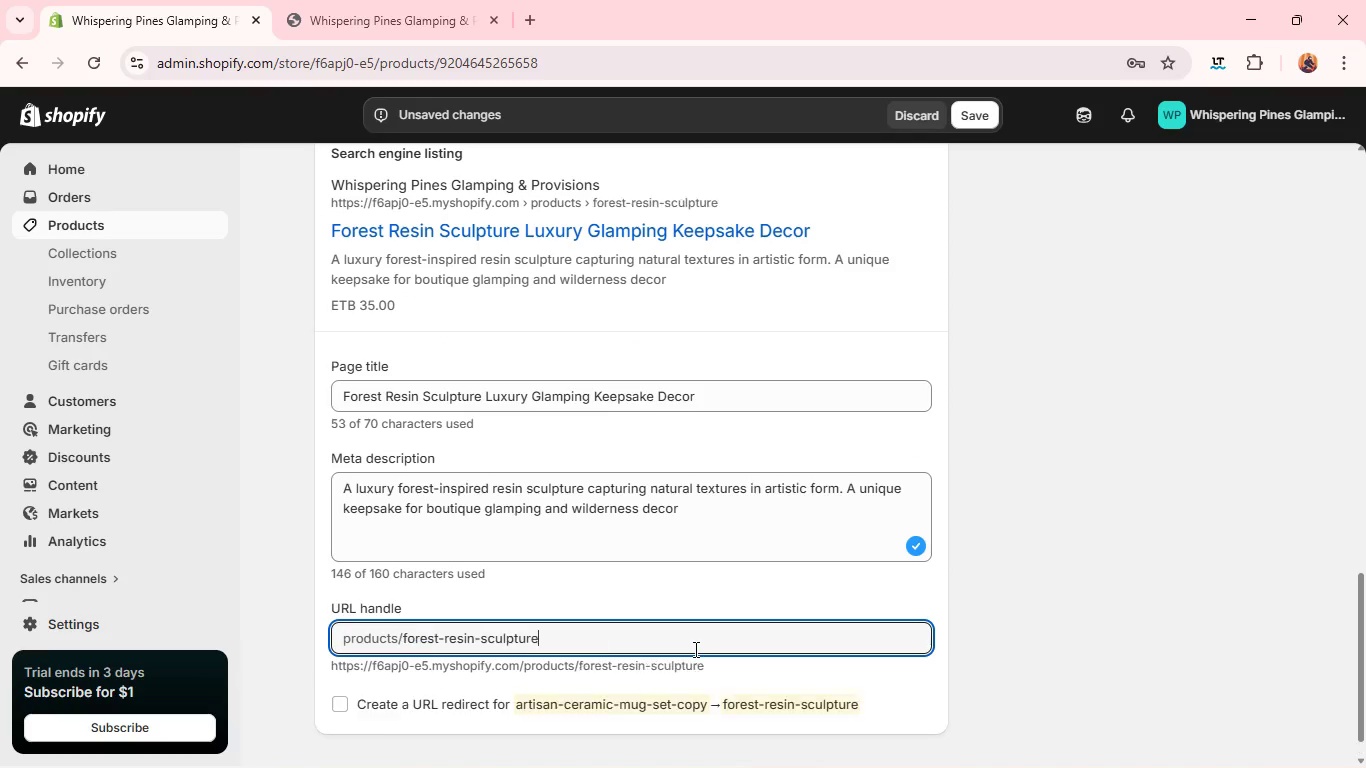 
key(Backspace)
 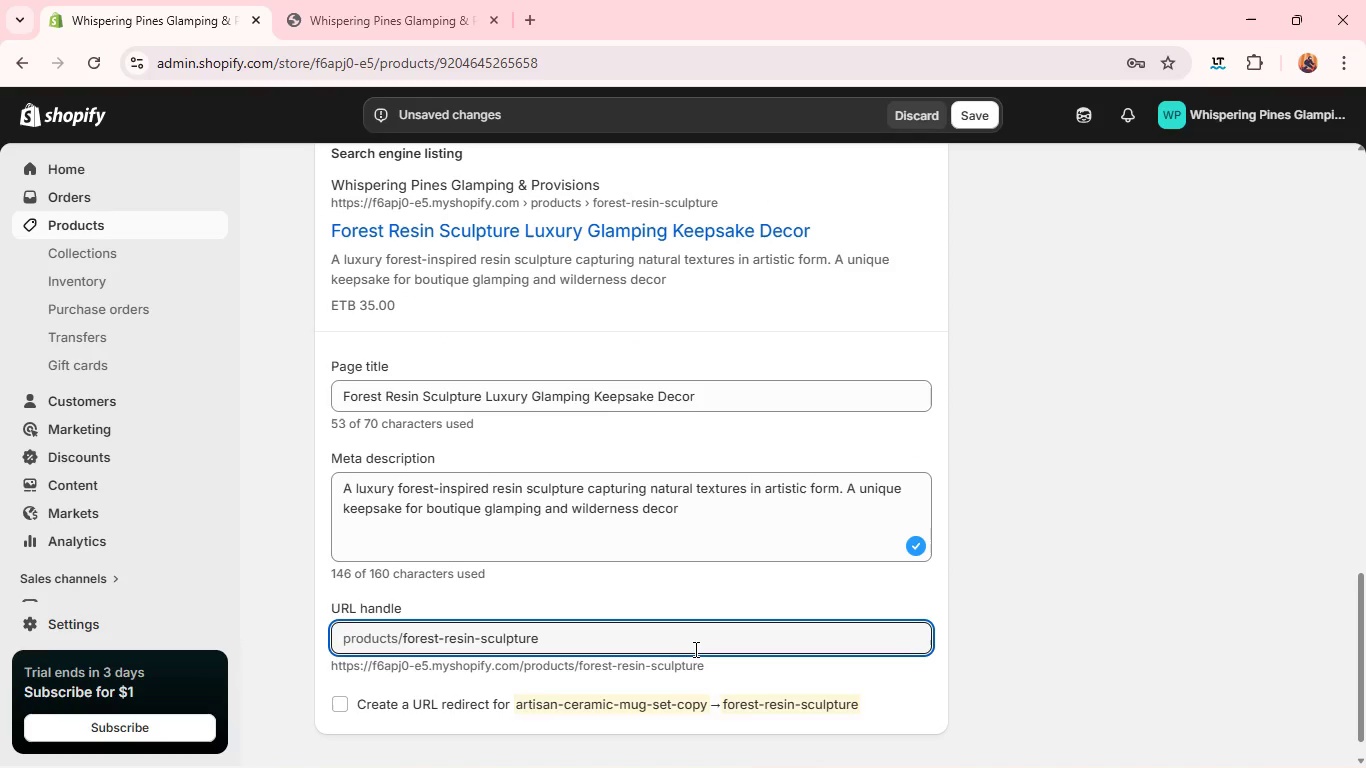 
type(-glamping-art)
 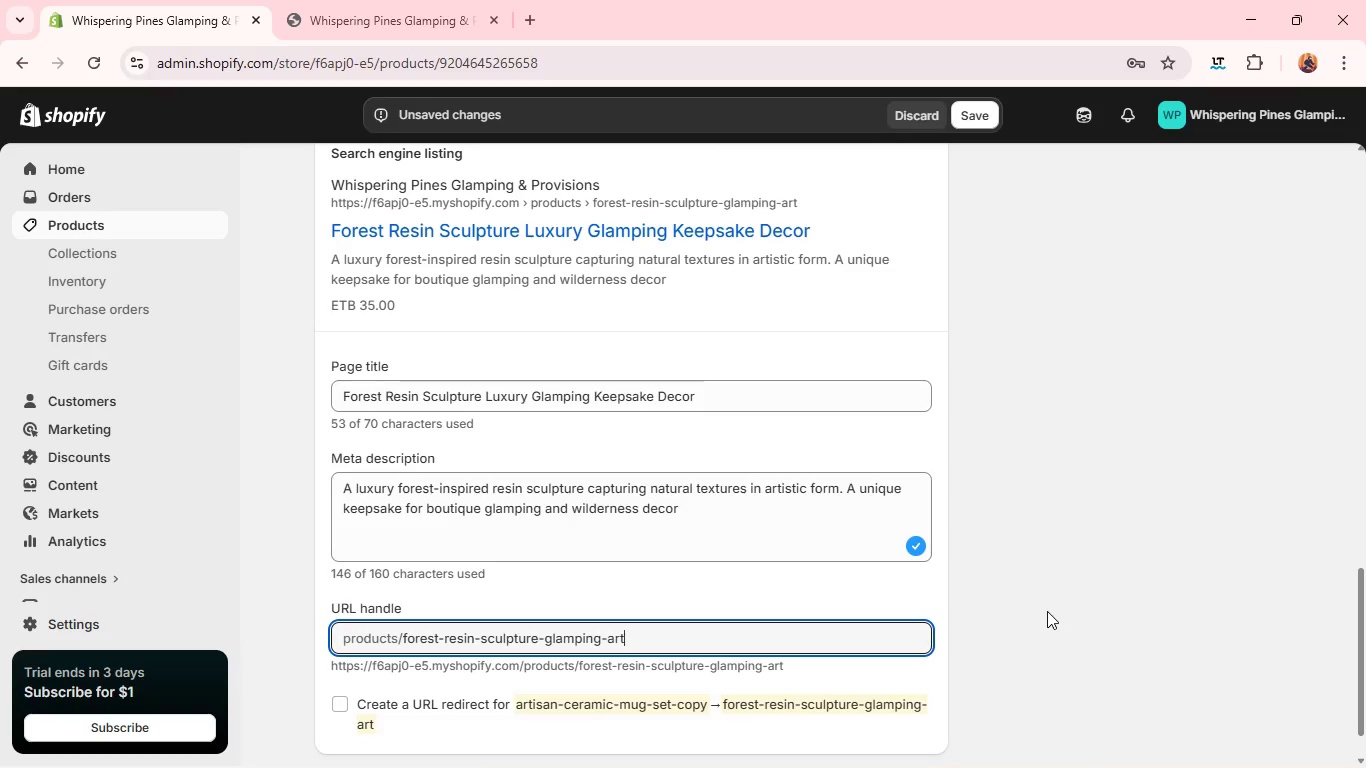 
left_click([1047, 611])
 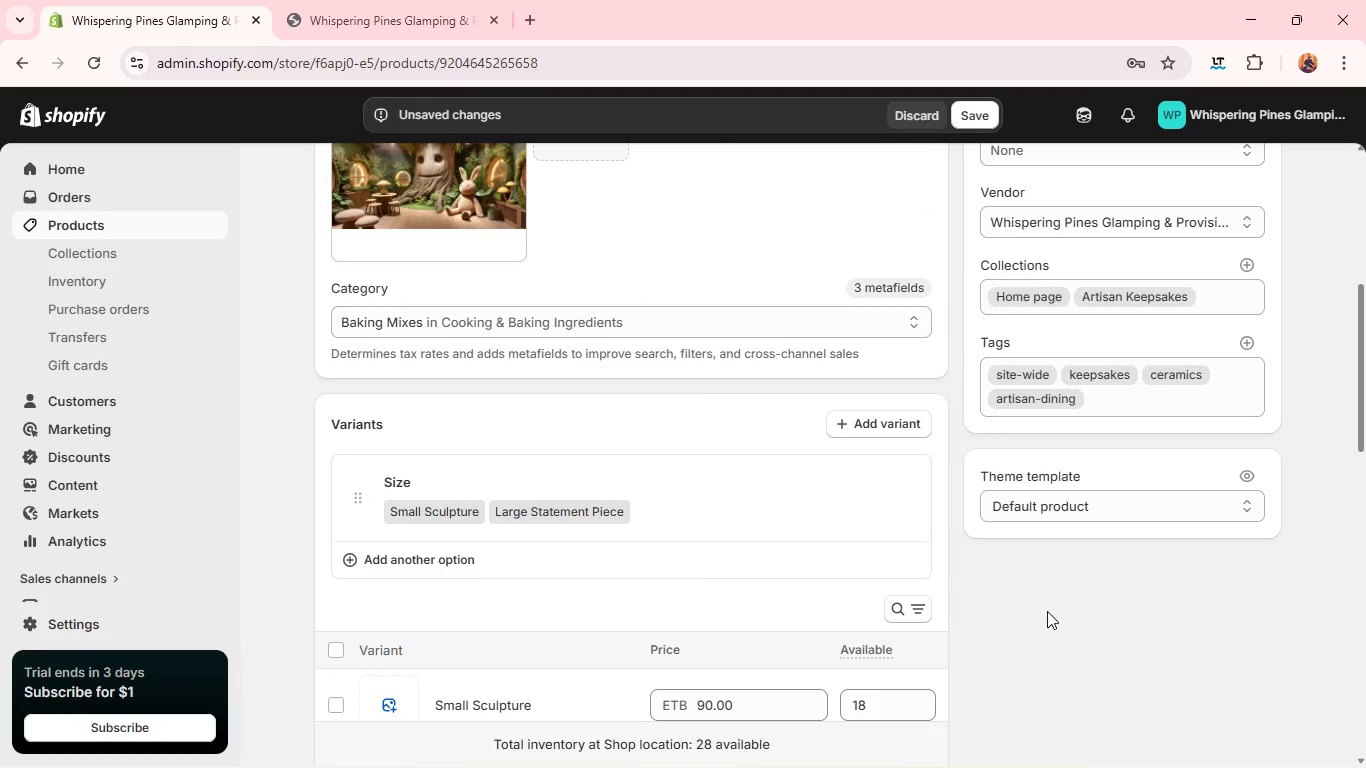 
wait(15.81)
 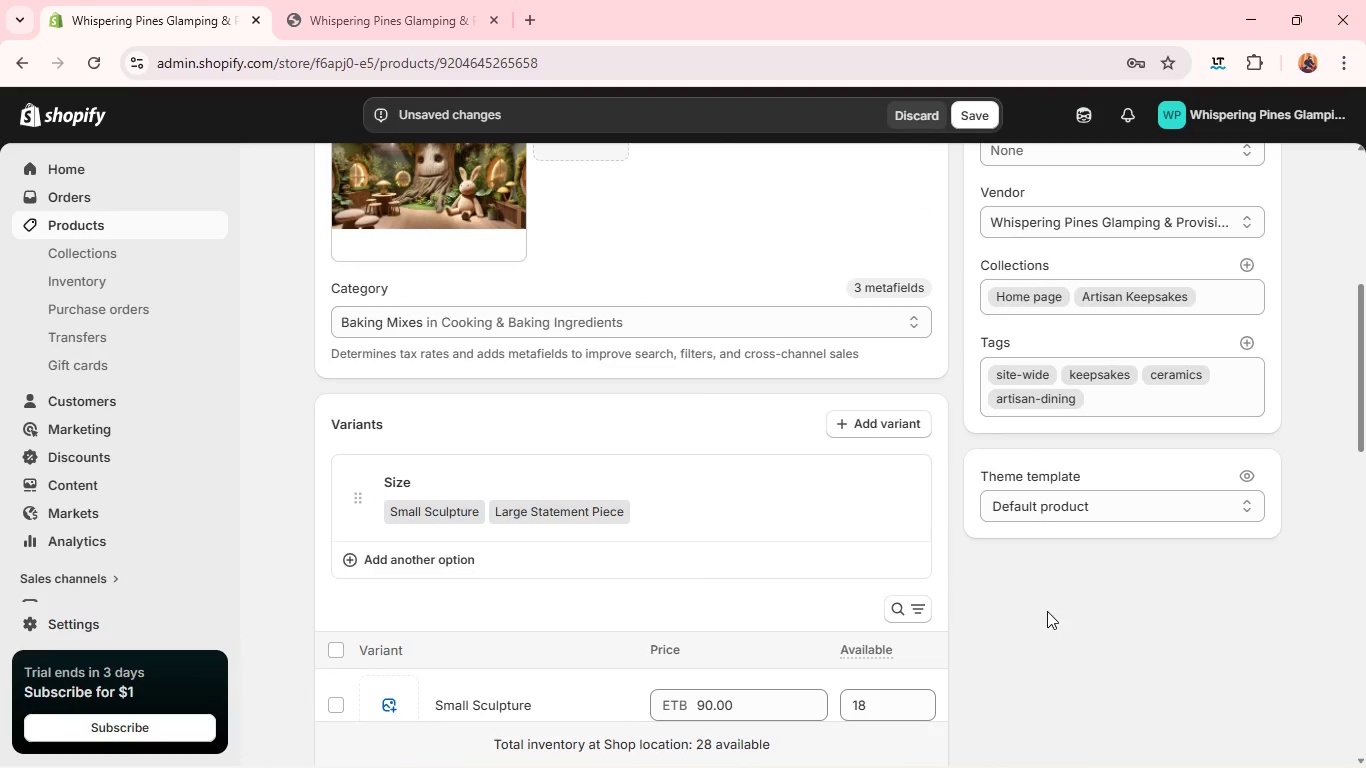 
left_click([1071, 401])
 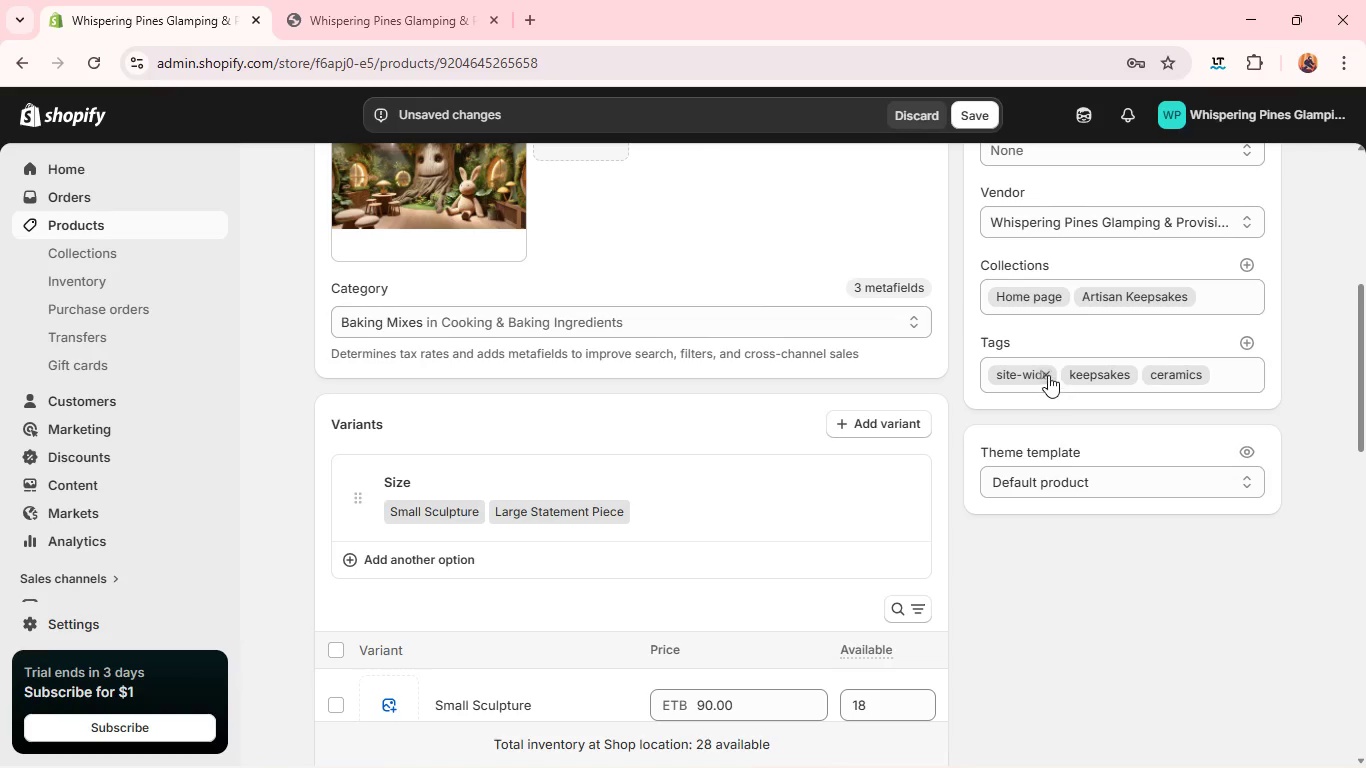 
left_click([1046, 374])
 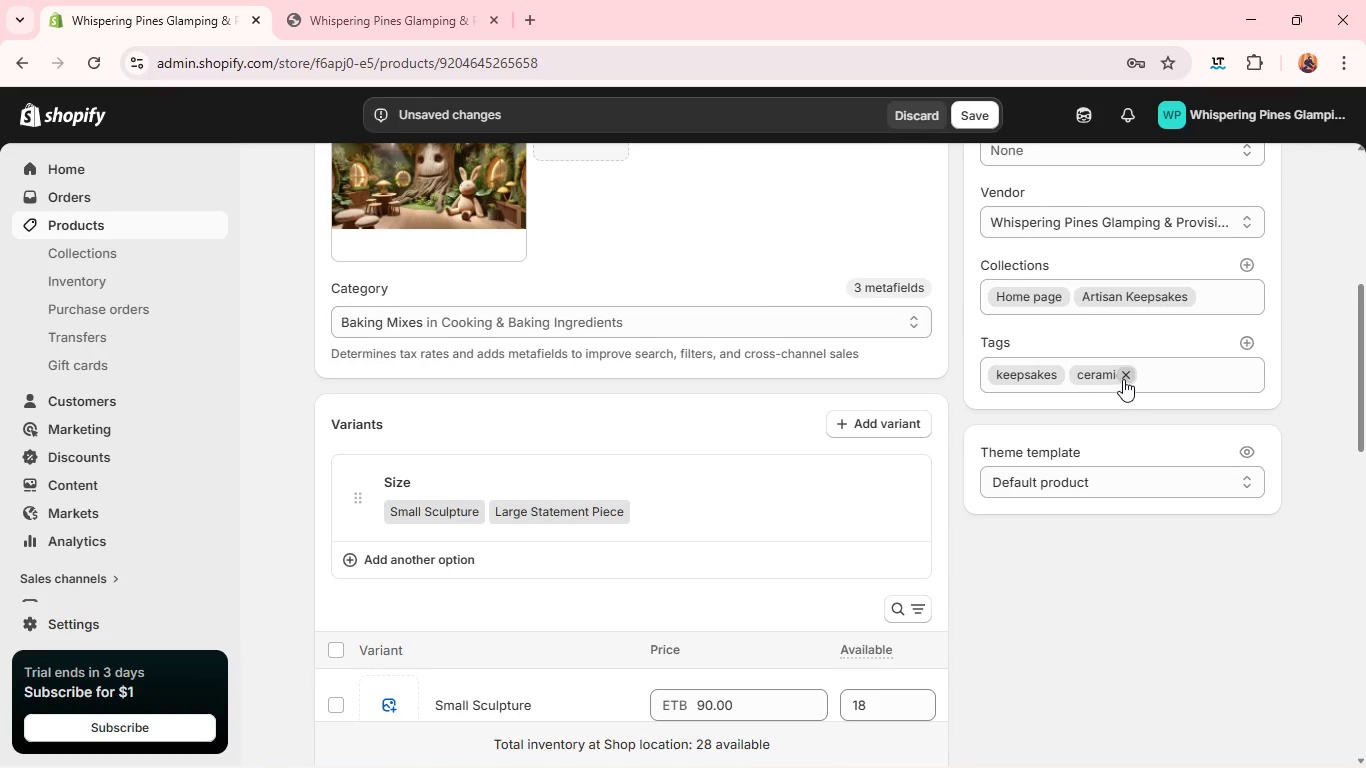 
left_click([1125, 376])
 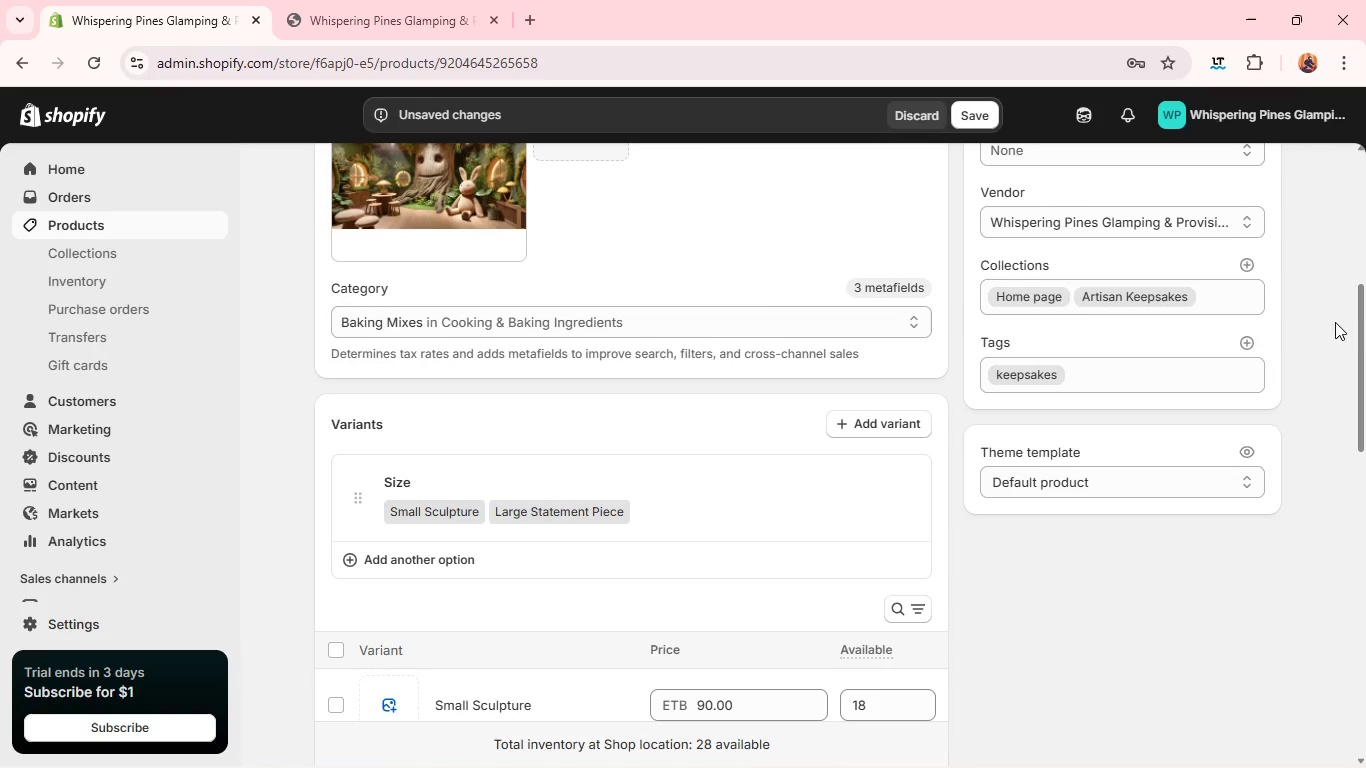 
left_click([1244, 339])
 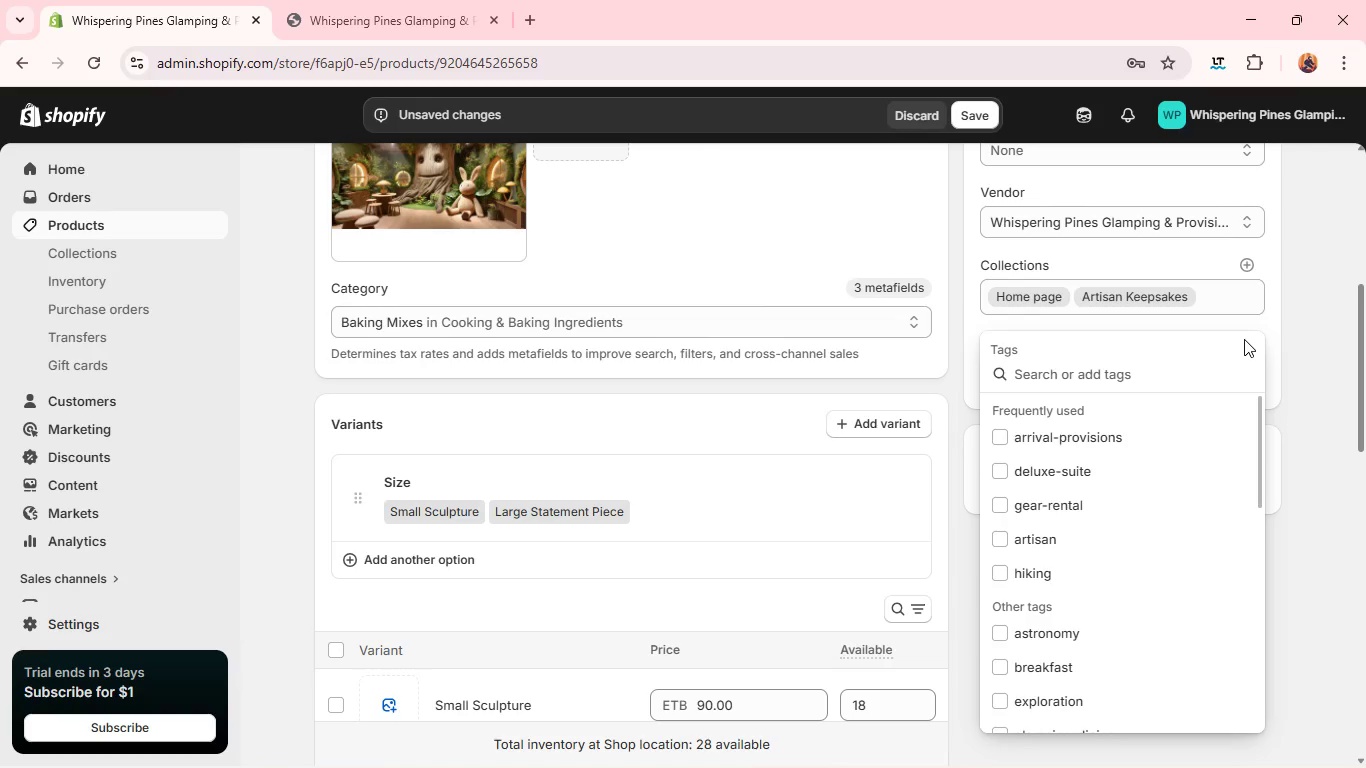 
type(art)
 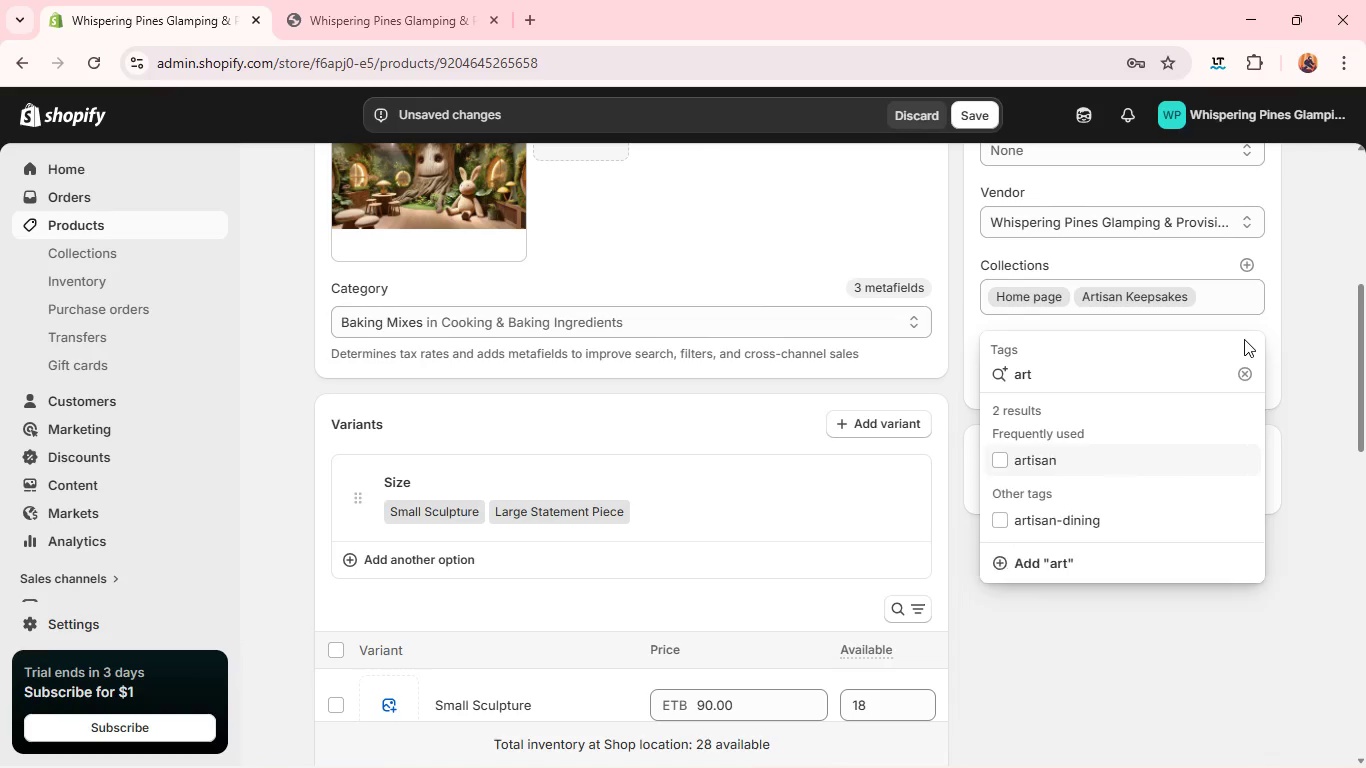 
key(Enter)
 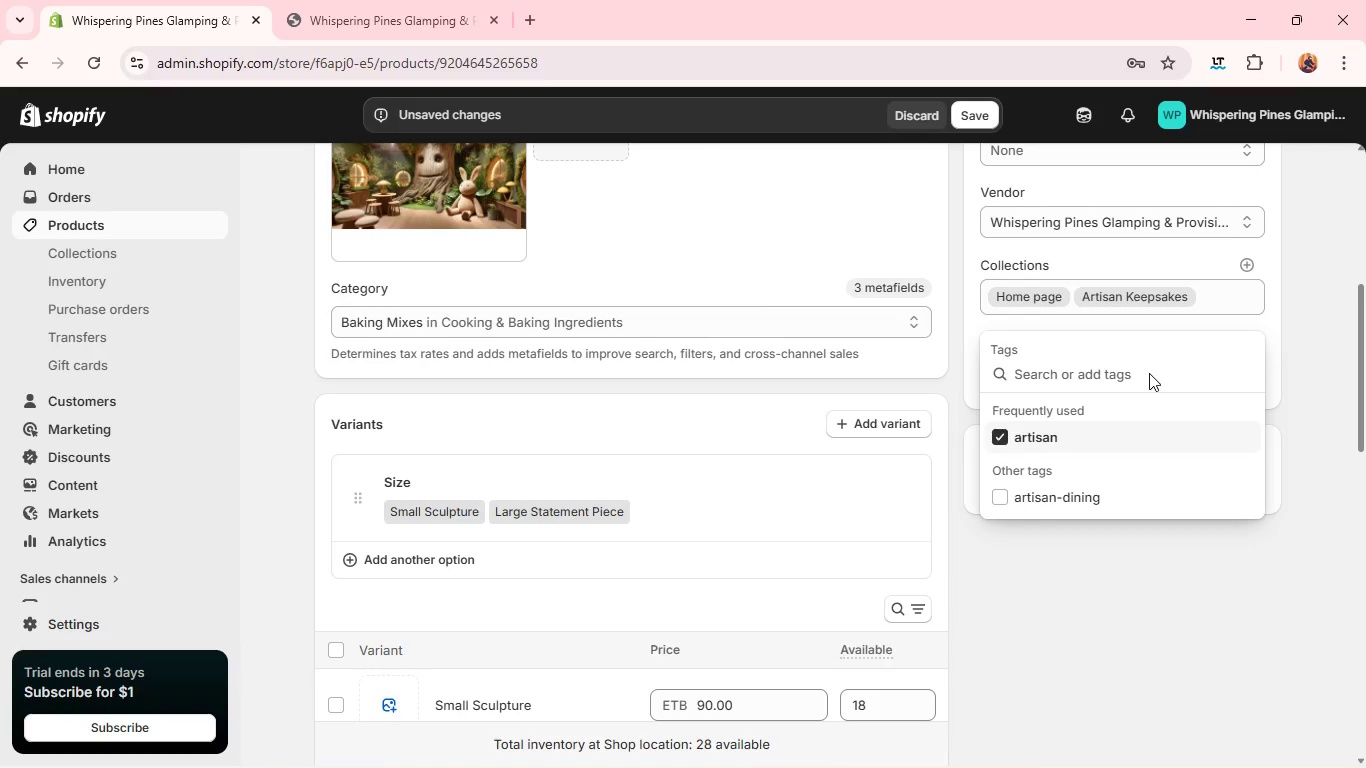 
wait(5.51)
 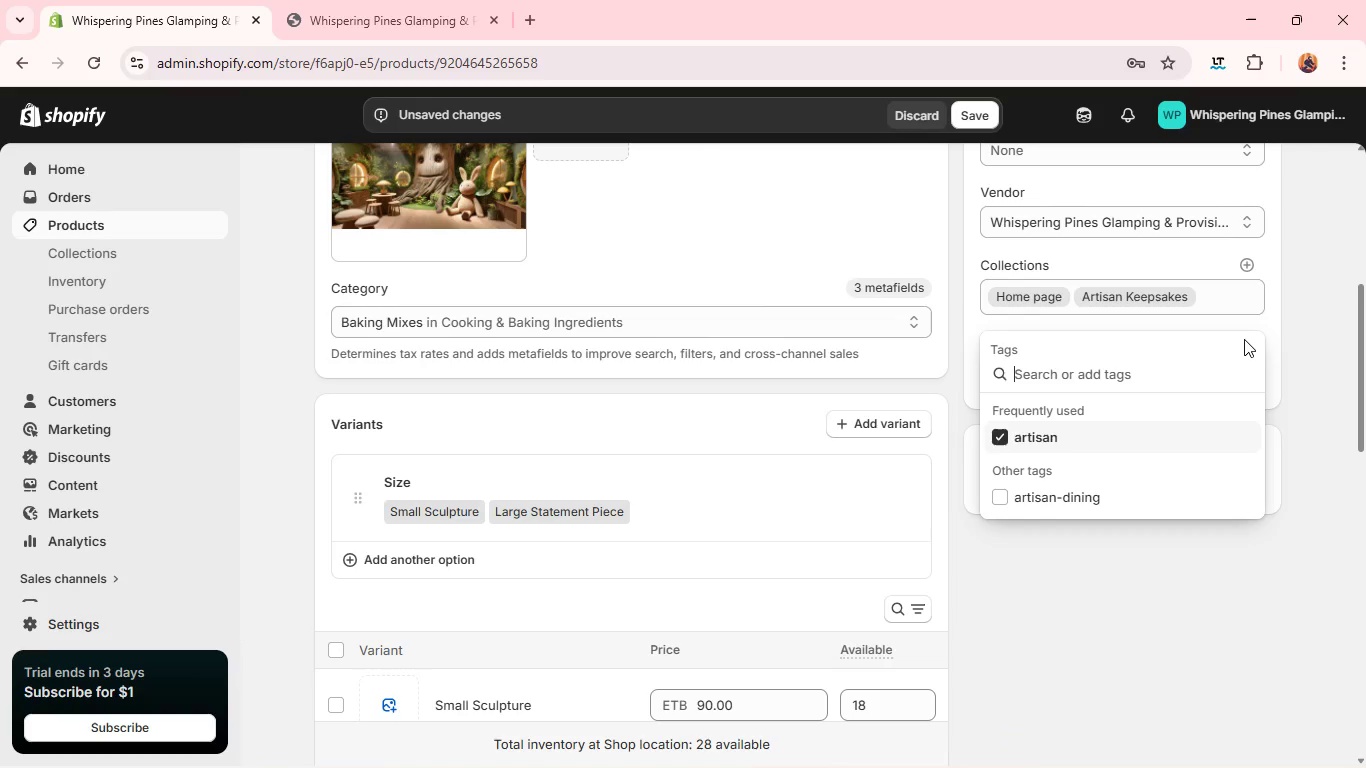 
type(deluxe-)
 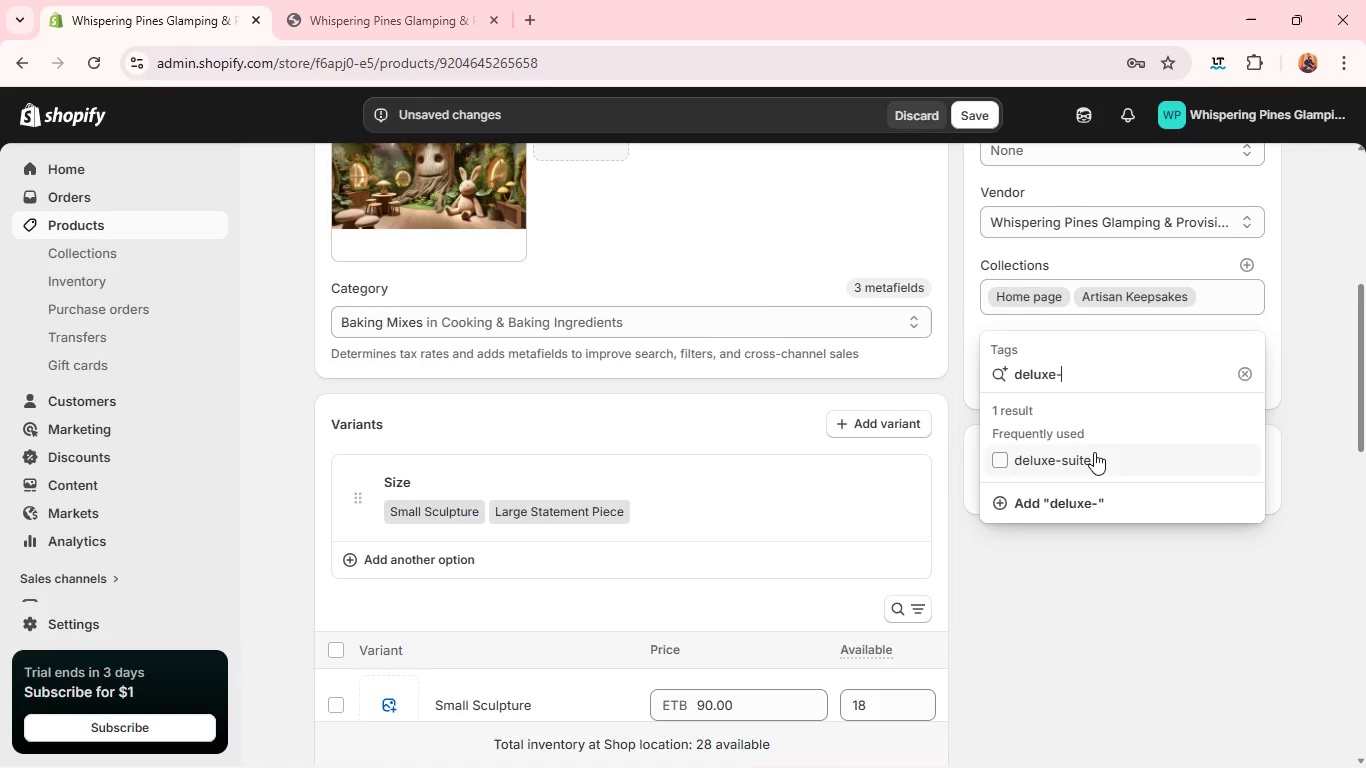 
left_click([1094, 452])
 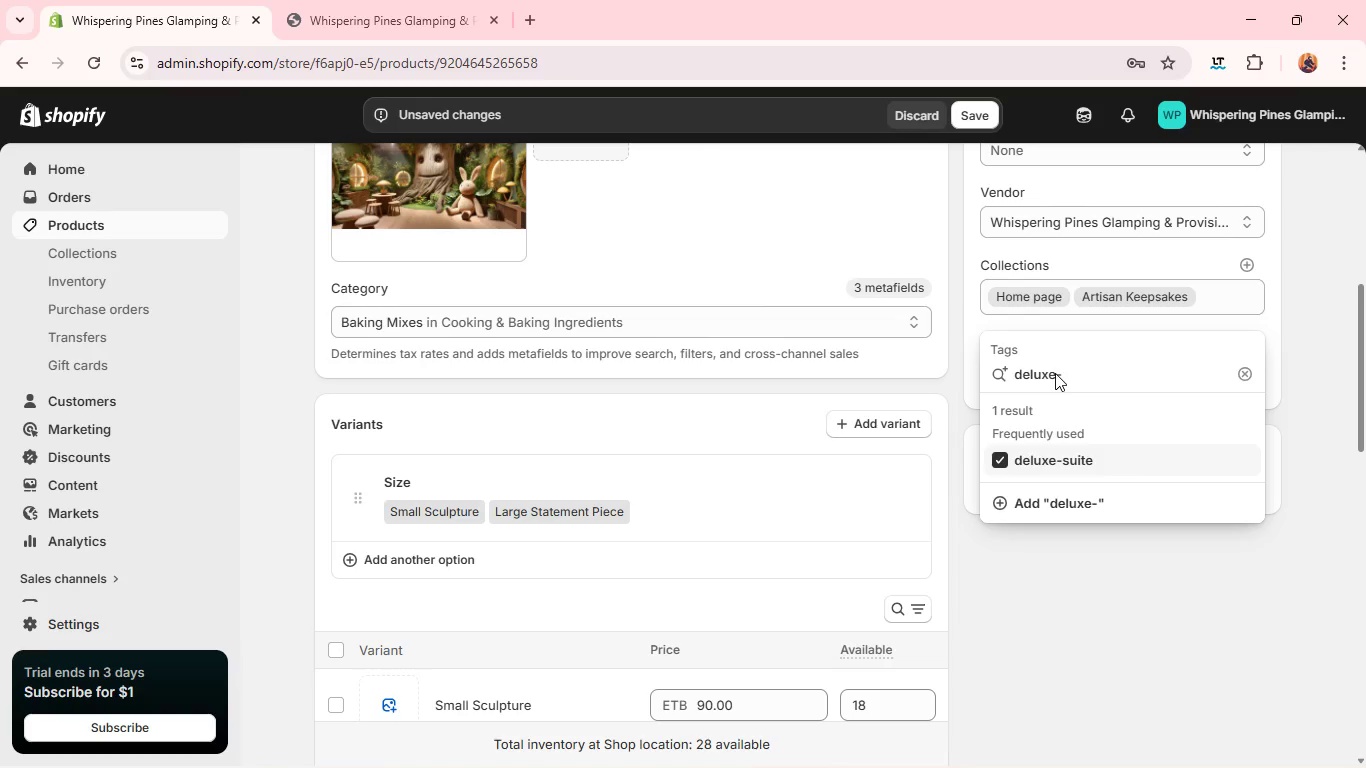 
double_click([1055, 373])
 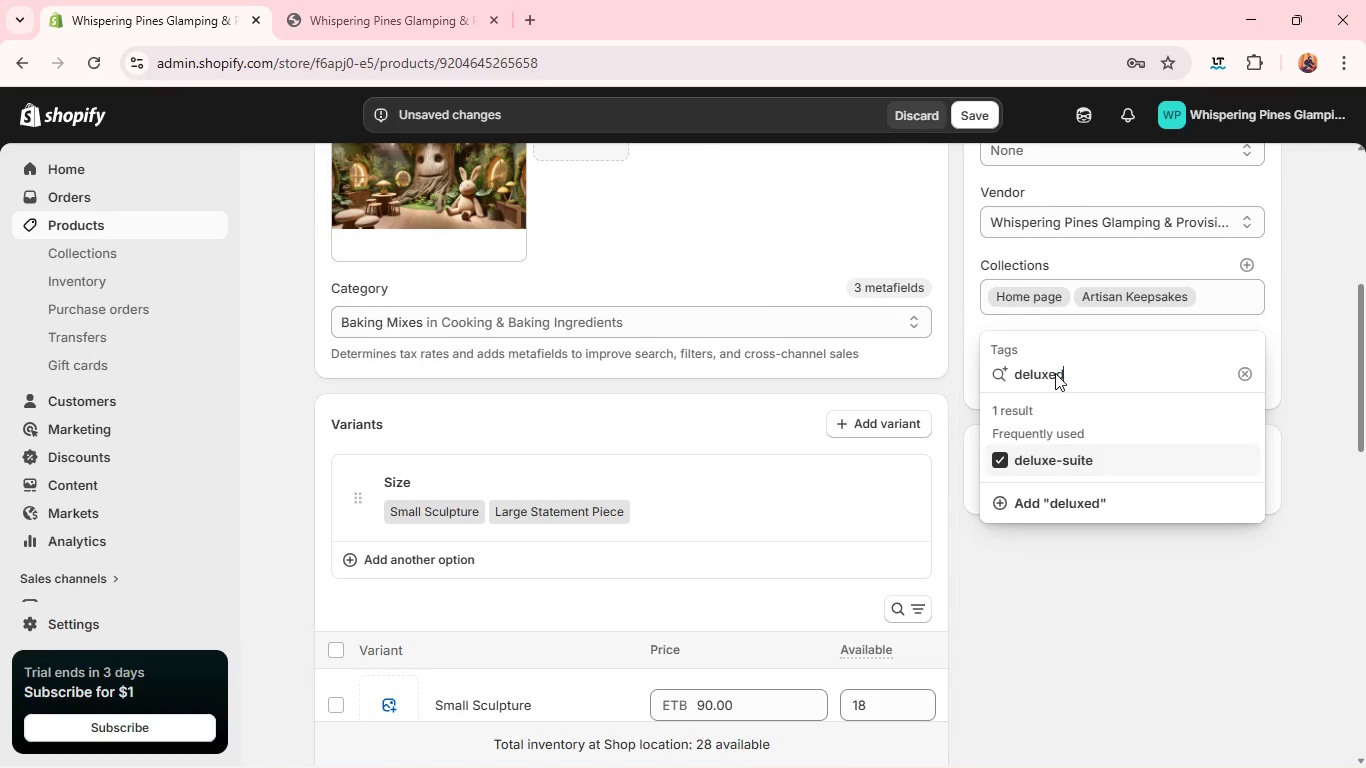 
type(decor)
 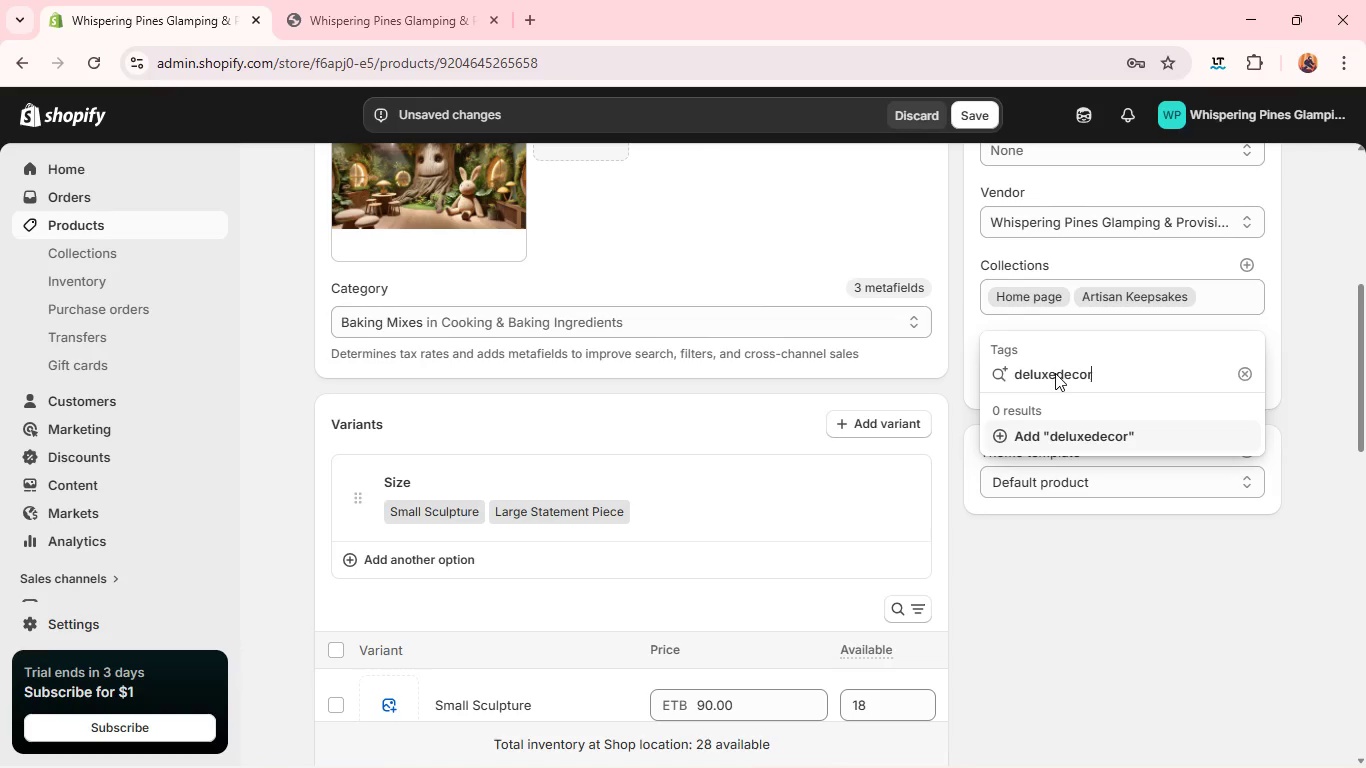 
double_click([1055, 373])
 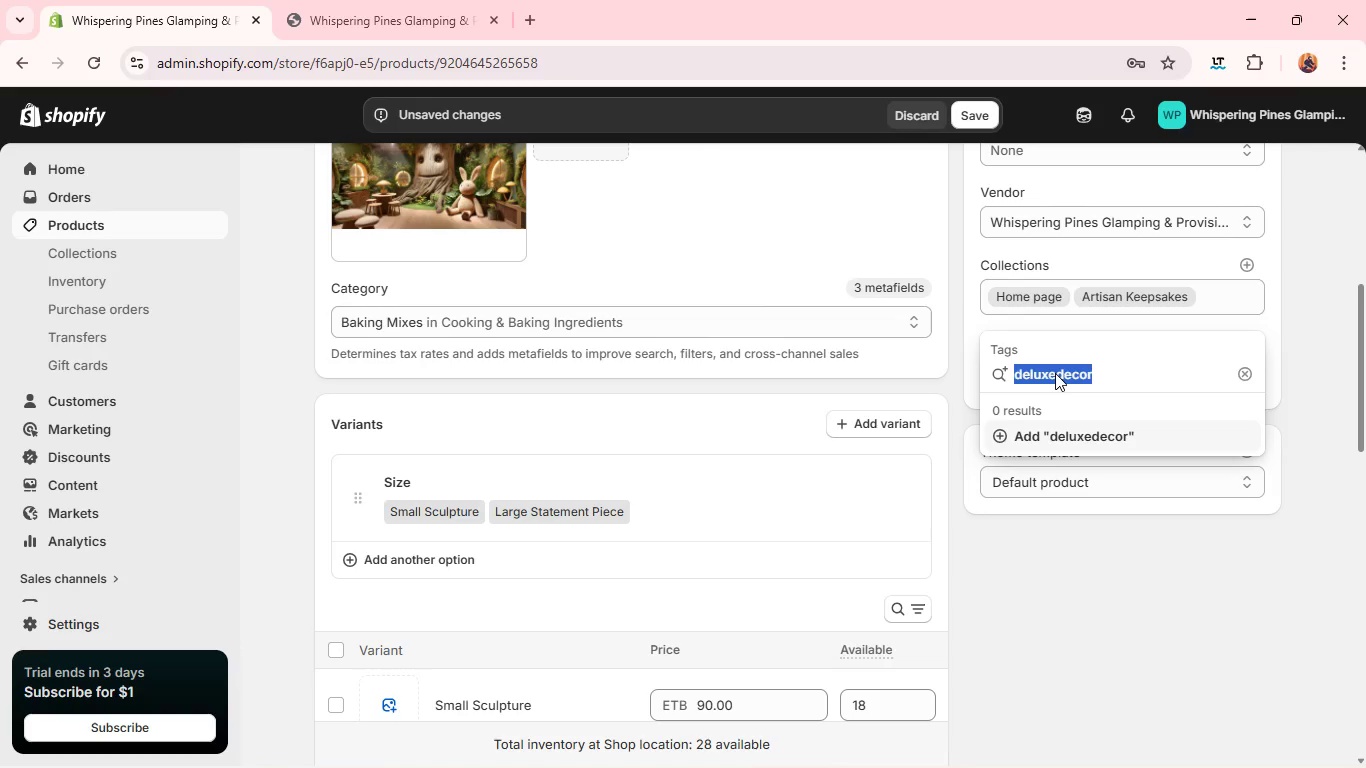 
triple_click([1055, 373])
 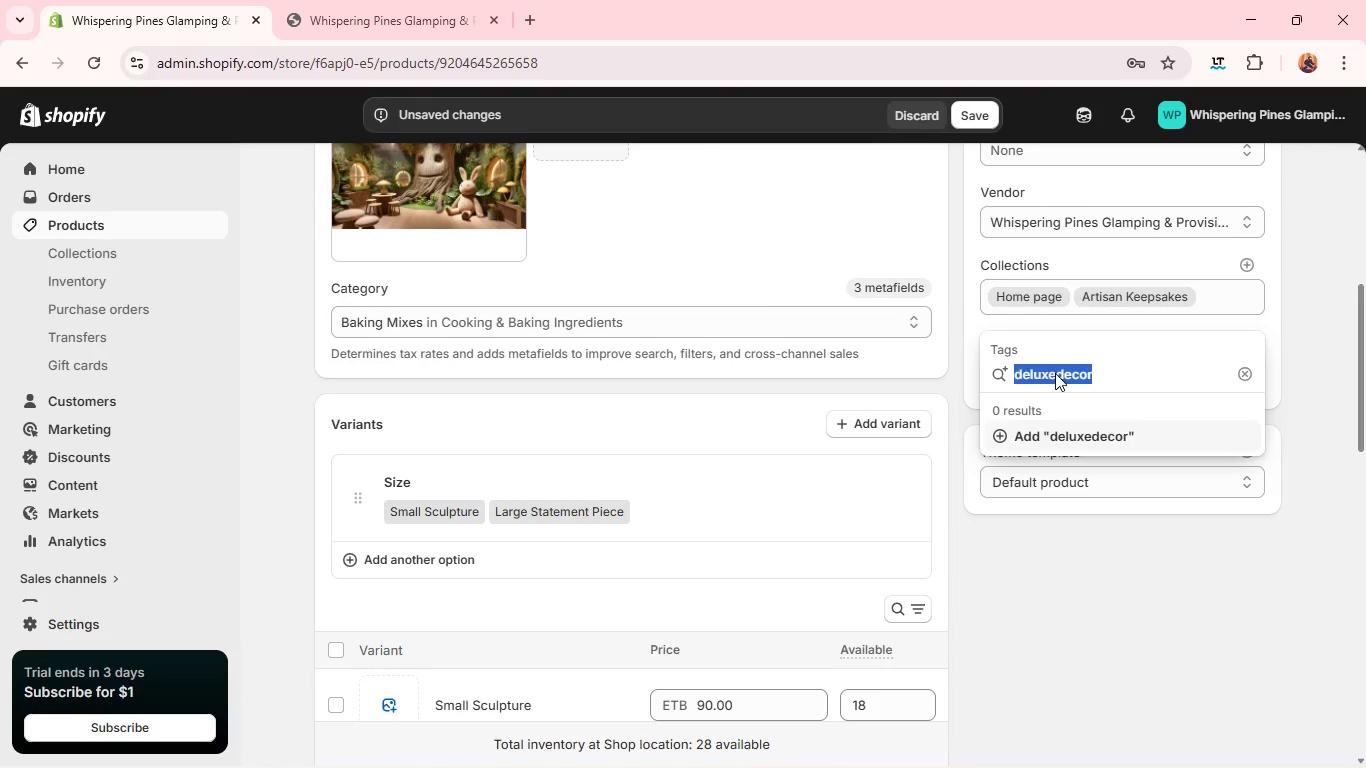 
type(decor)
 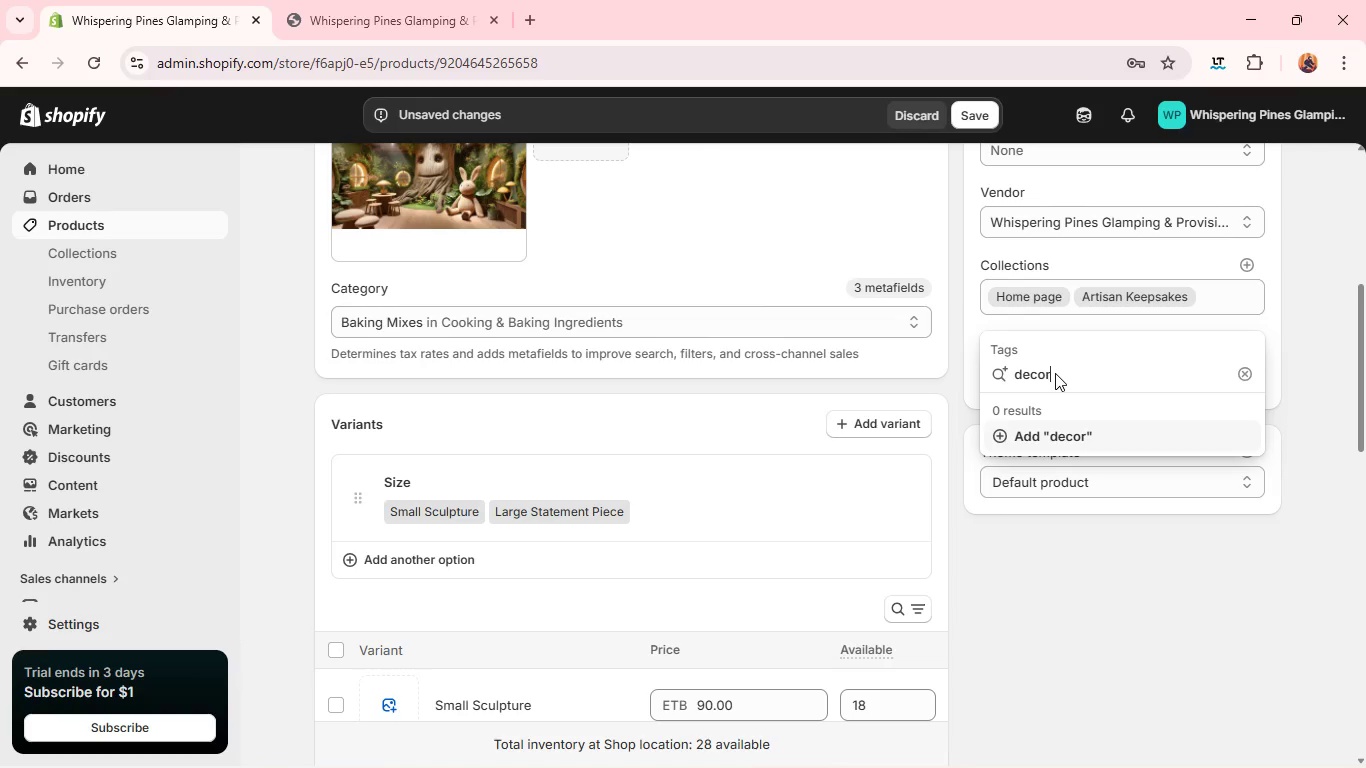 
wait(5.67)
 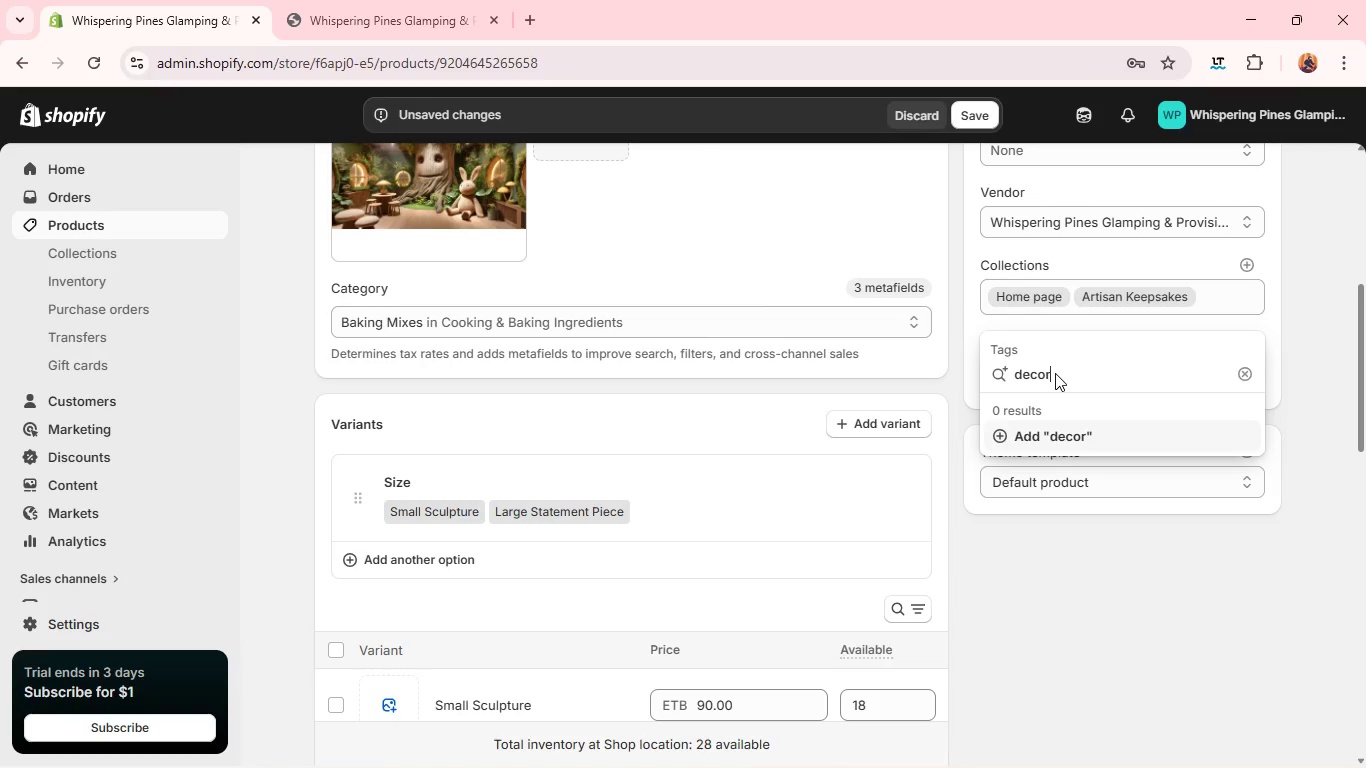 
key(Enter)
 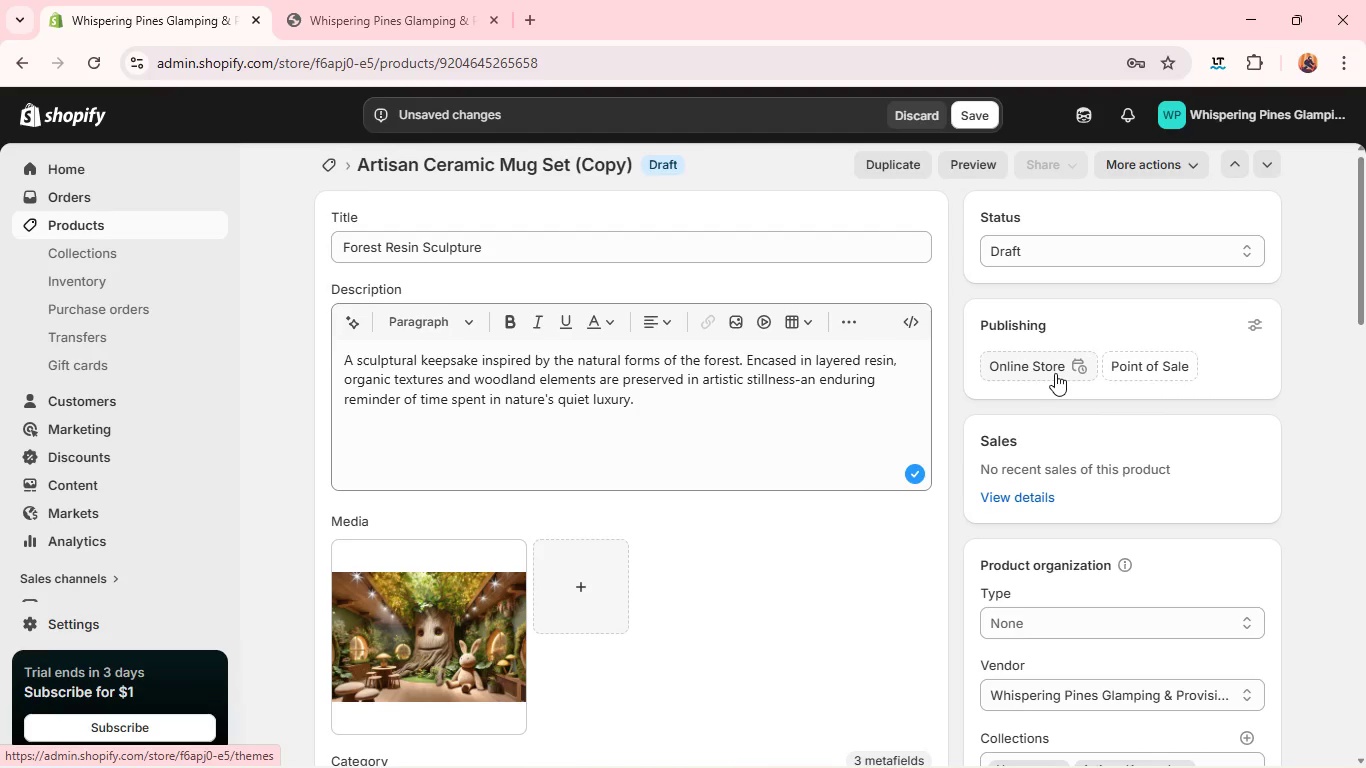 
wait(16.61)
 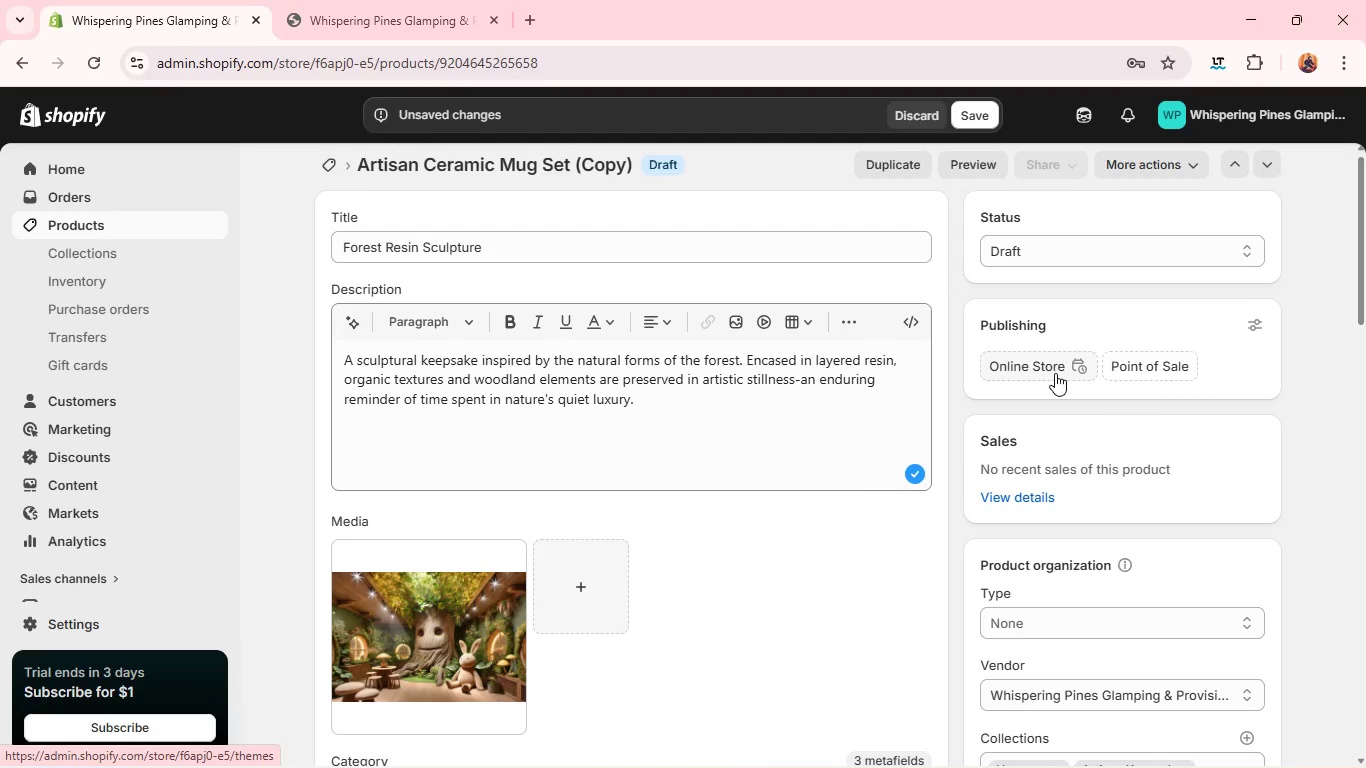 
left_click([1073, 251])
 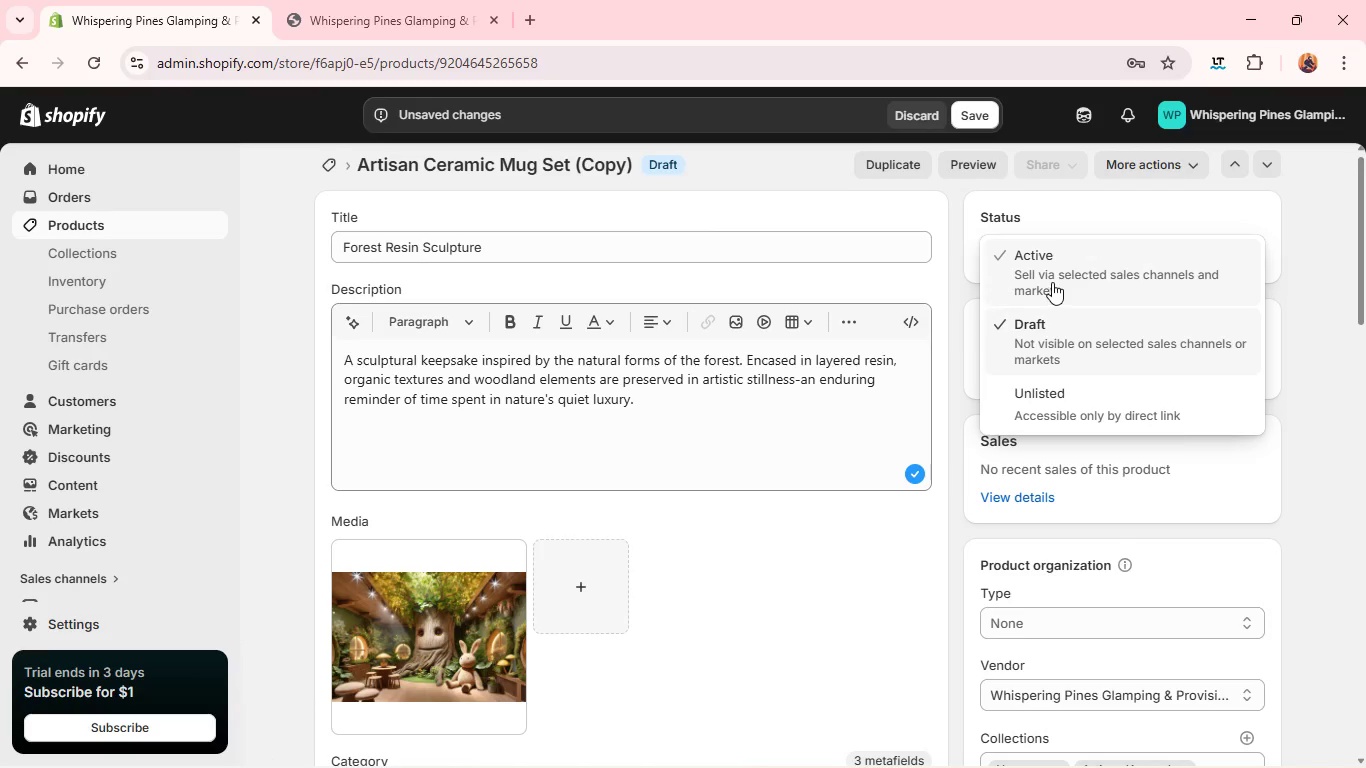 
left_click([1052, 282])
 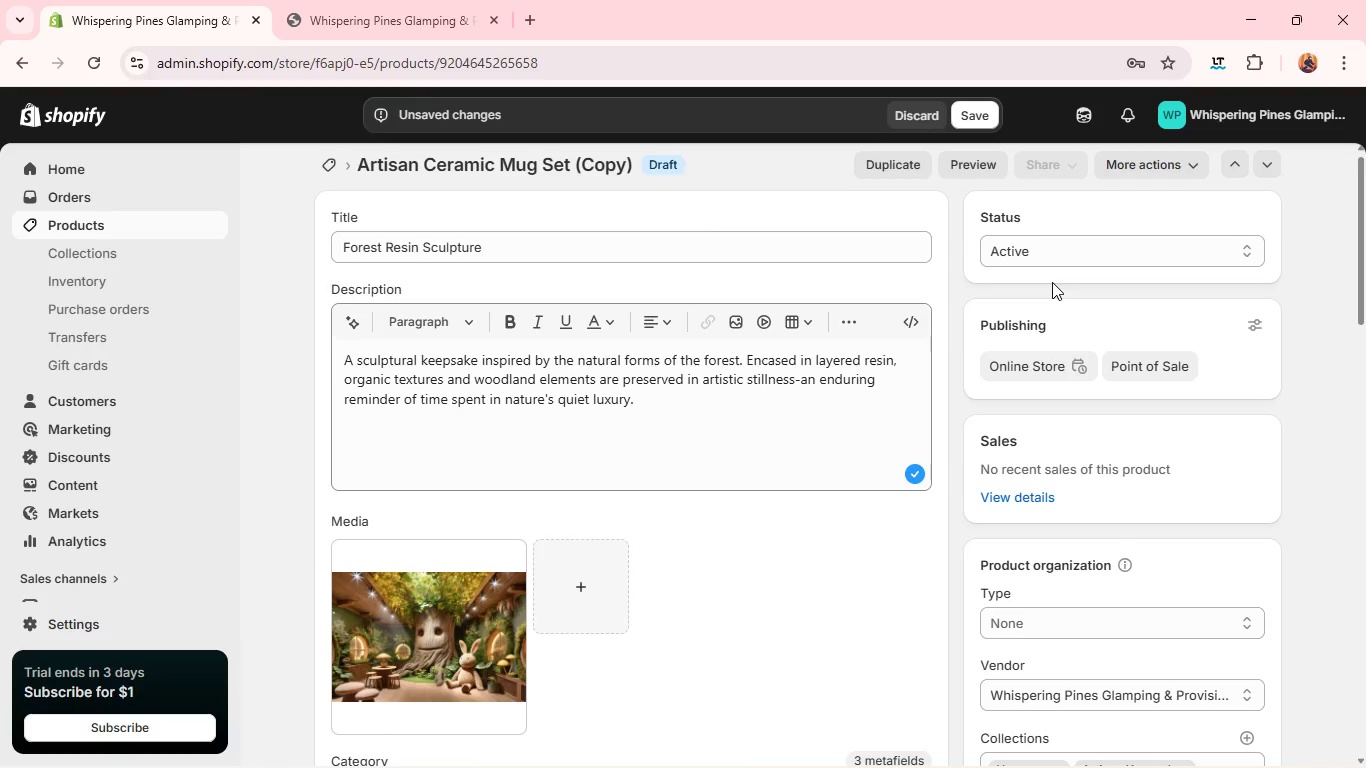 
wait(35.58)
 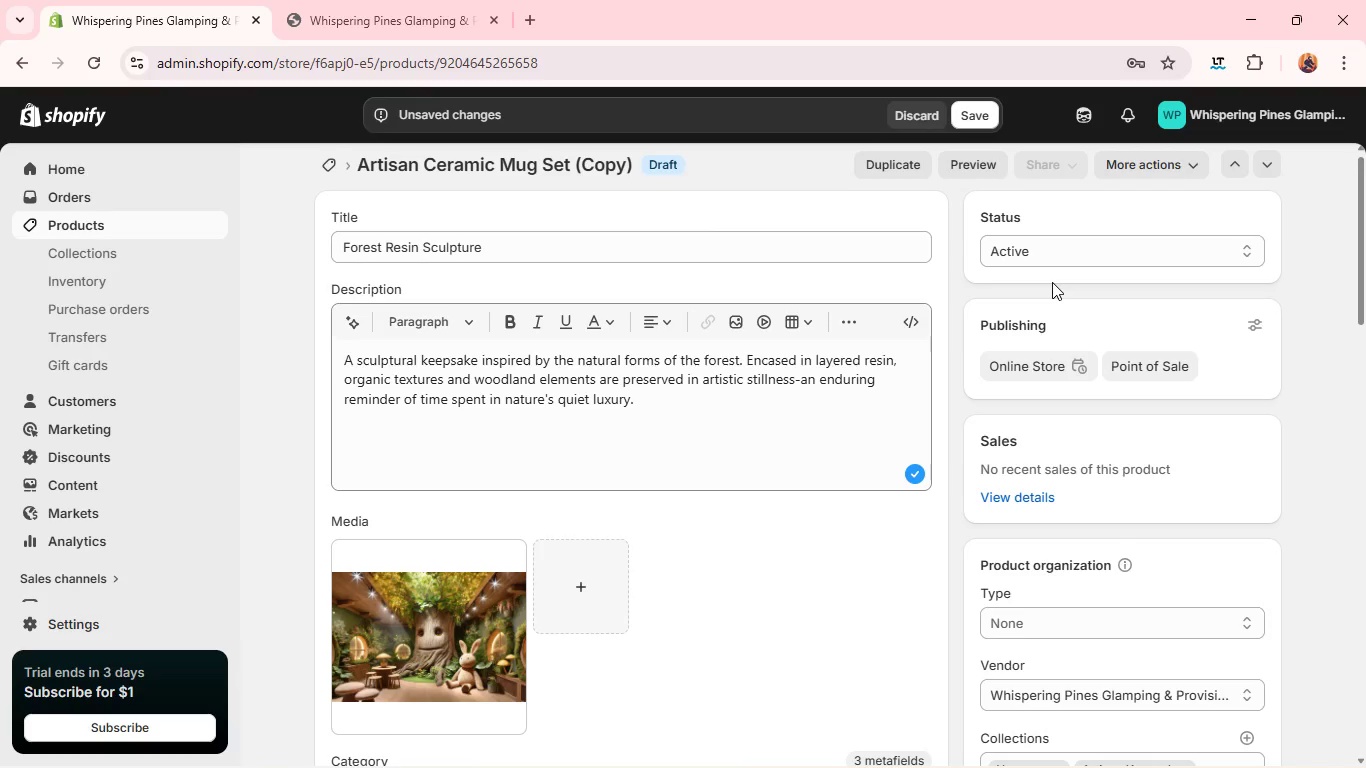 
left_click([974, 121])
 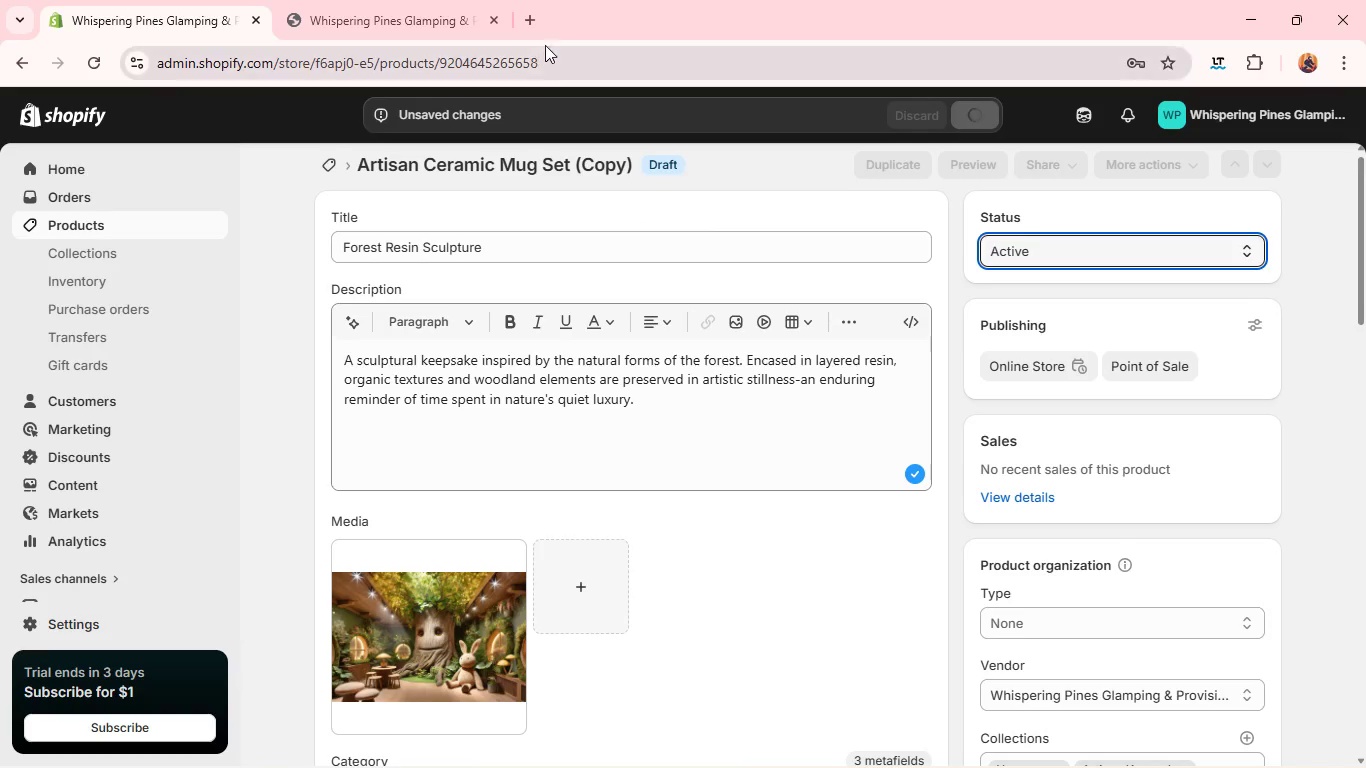 
left_click([455, 3])
 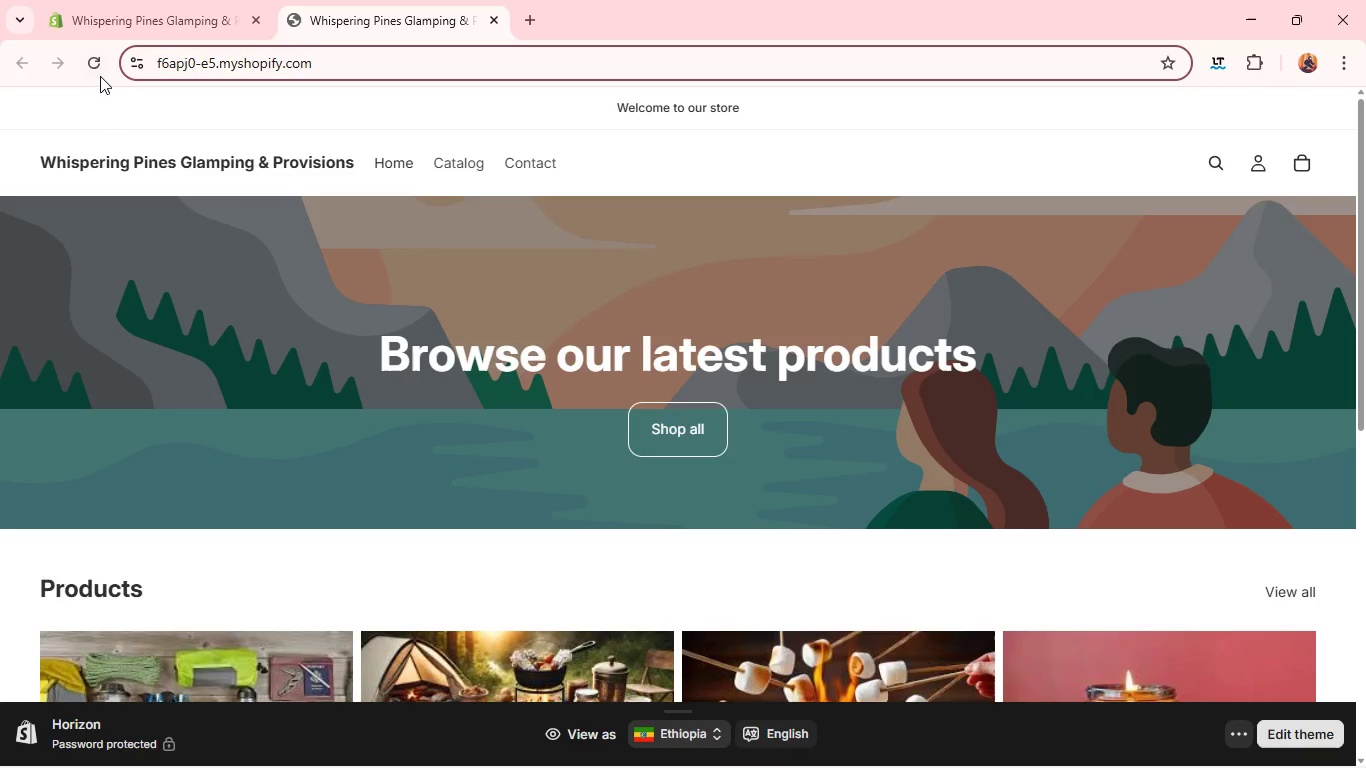 
left_click([100, 76])
 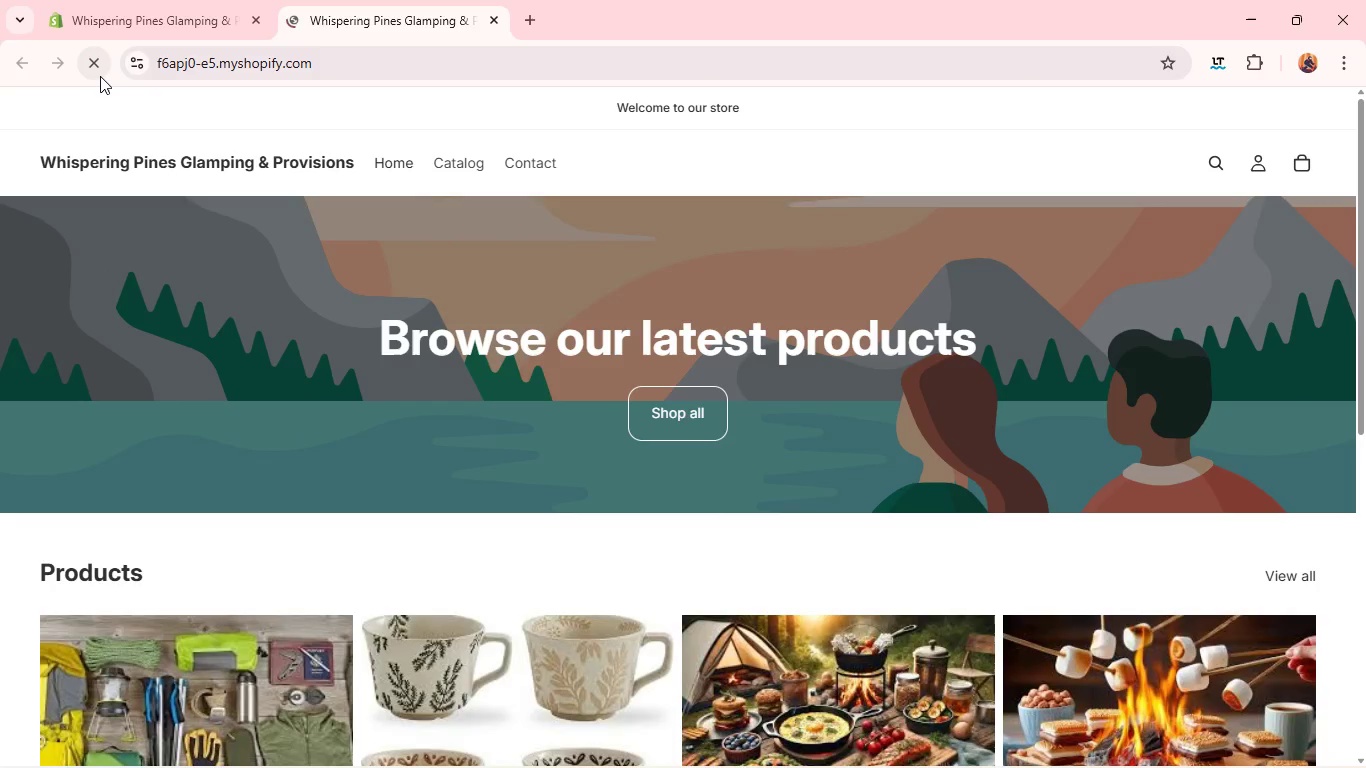 
wait(11.34)
 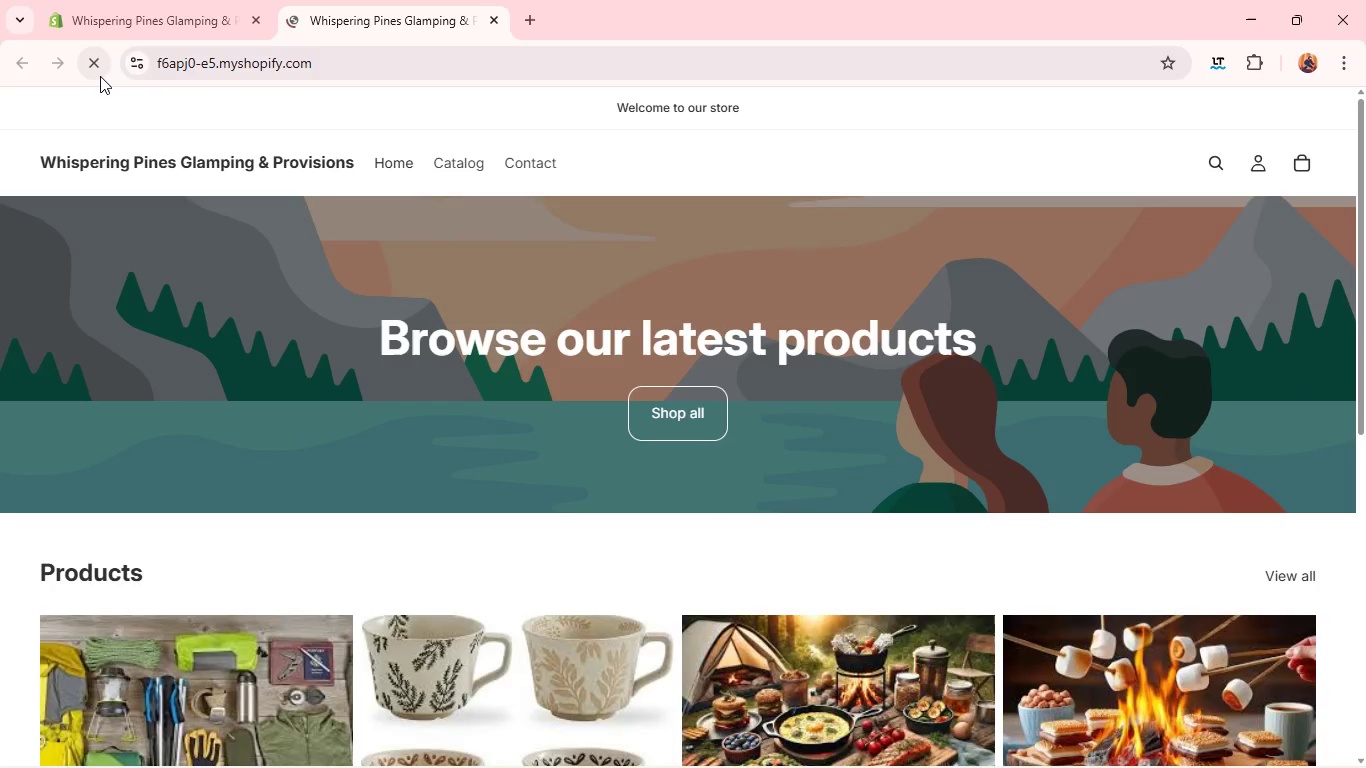 
left_click([125, 0])
 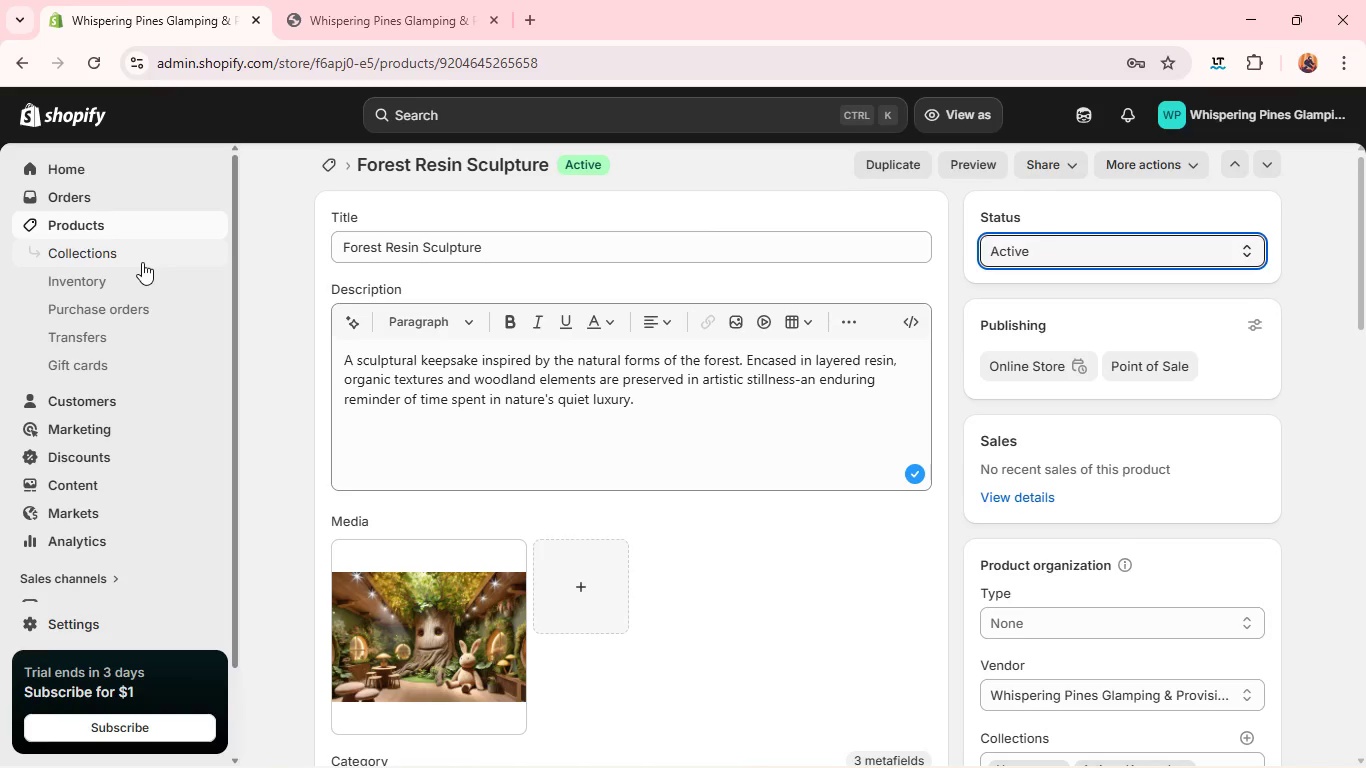 
left_click([142, 260])
 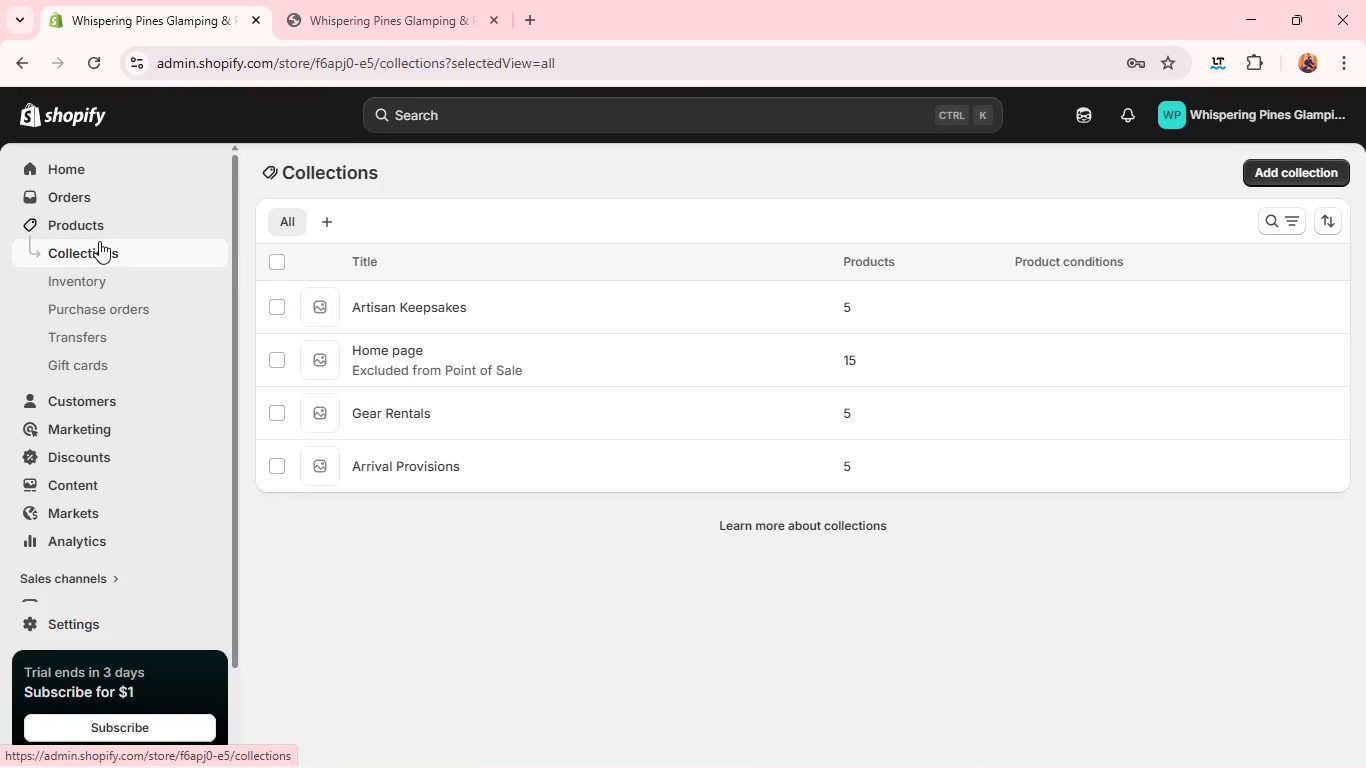 
wait(22.16)
 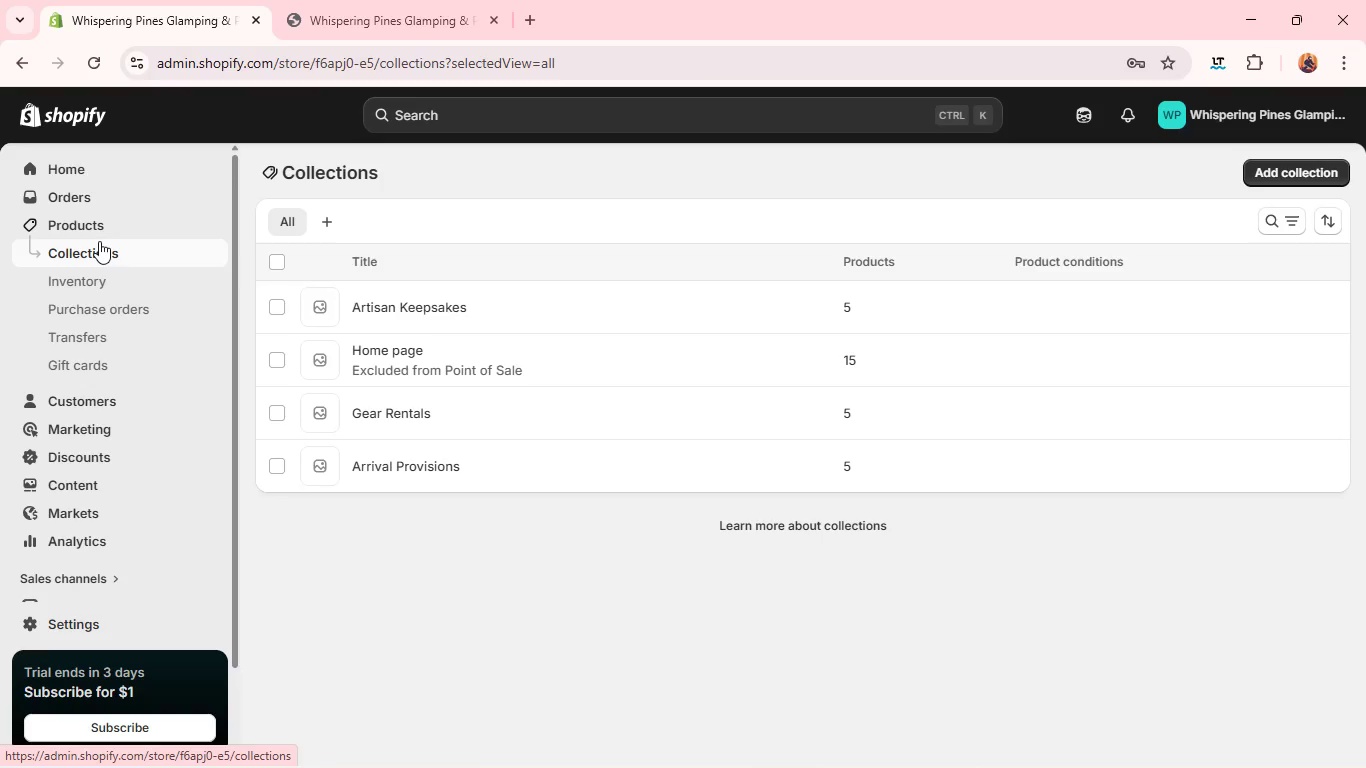 
left_click([99, 241])
 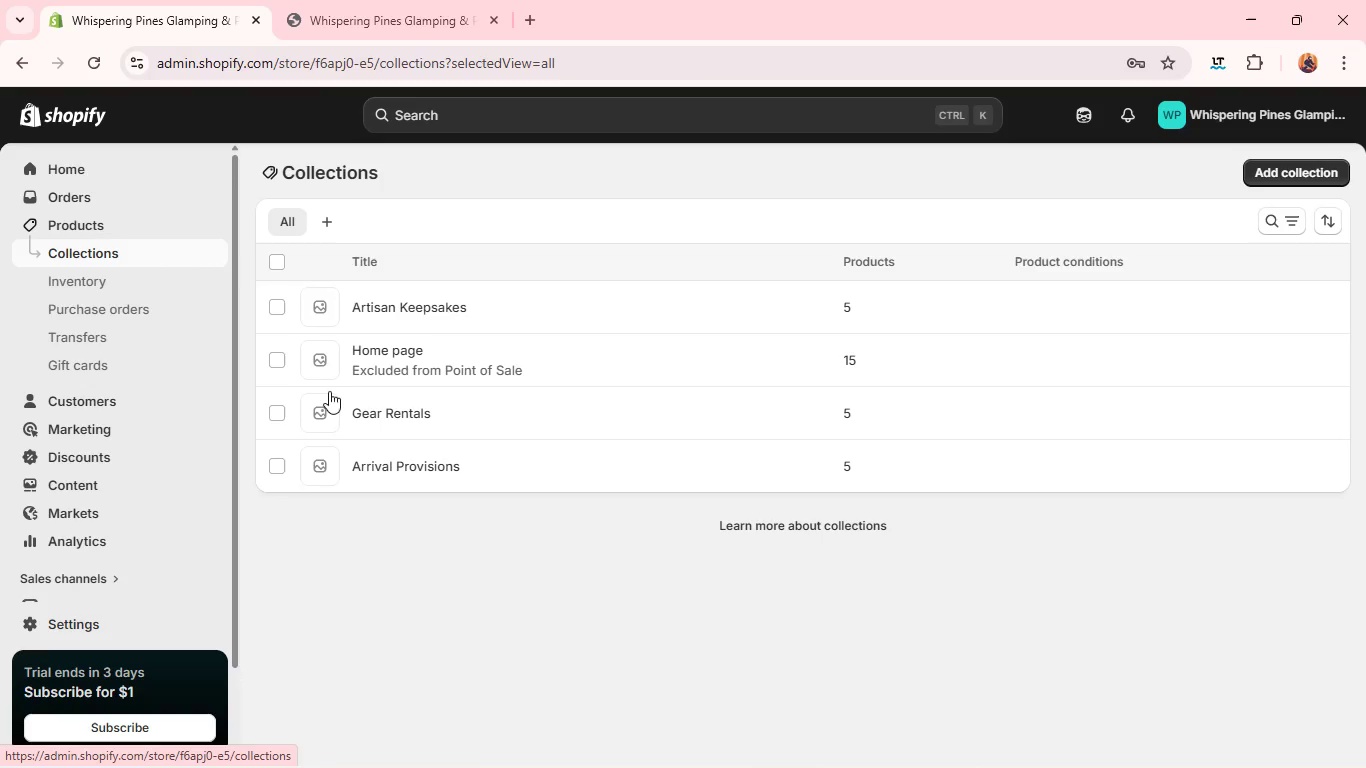 
wait(17.84)
 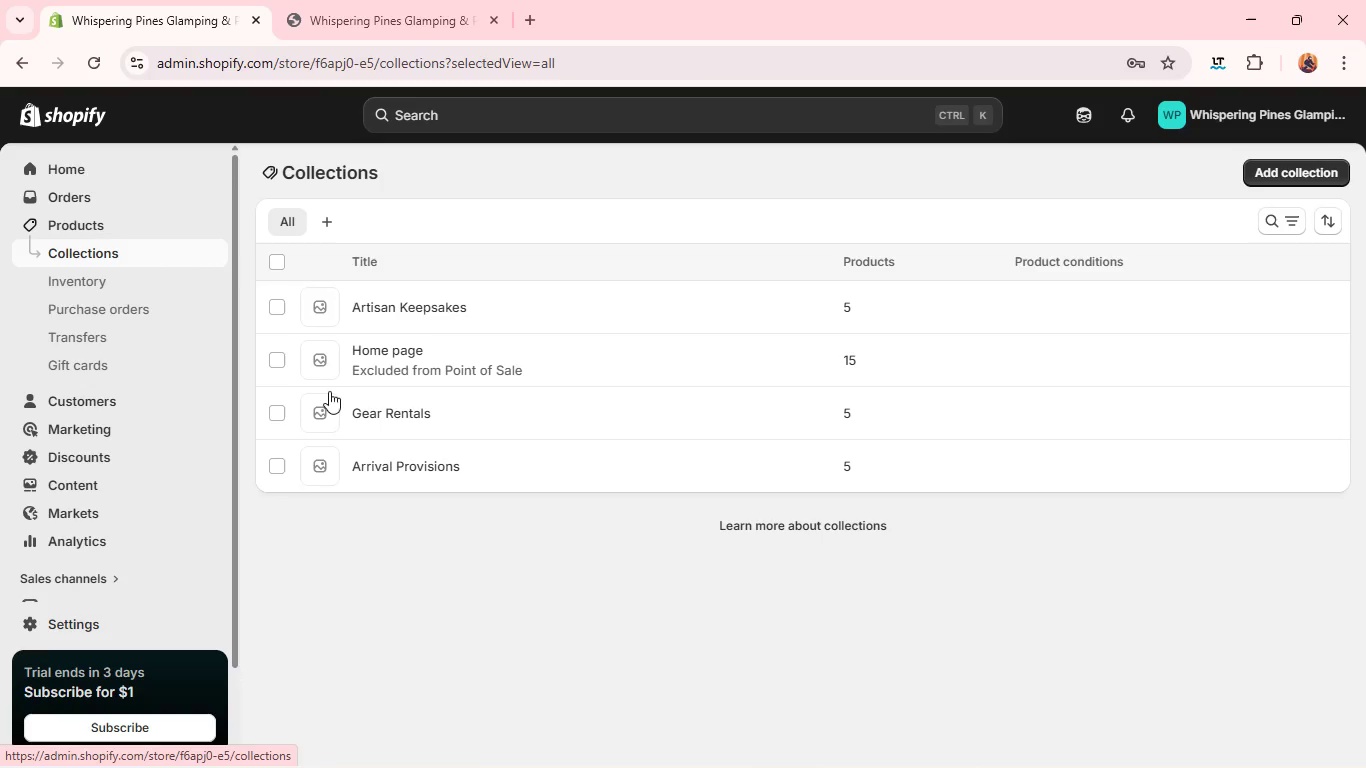 
left_click([357, 457])
 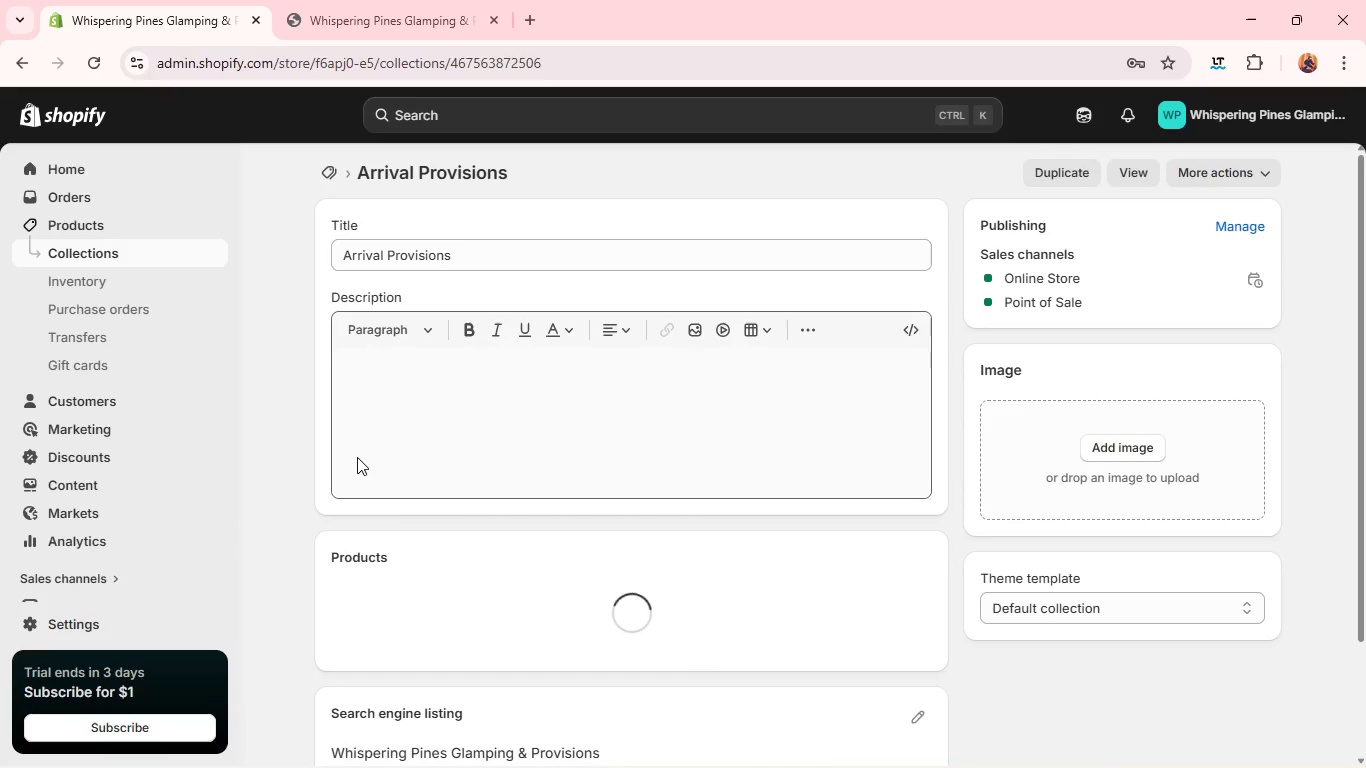 
mouse_move([545, 504])
 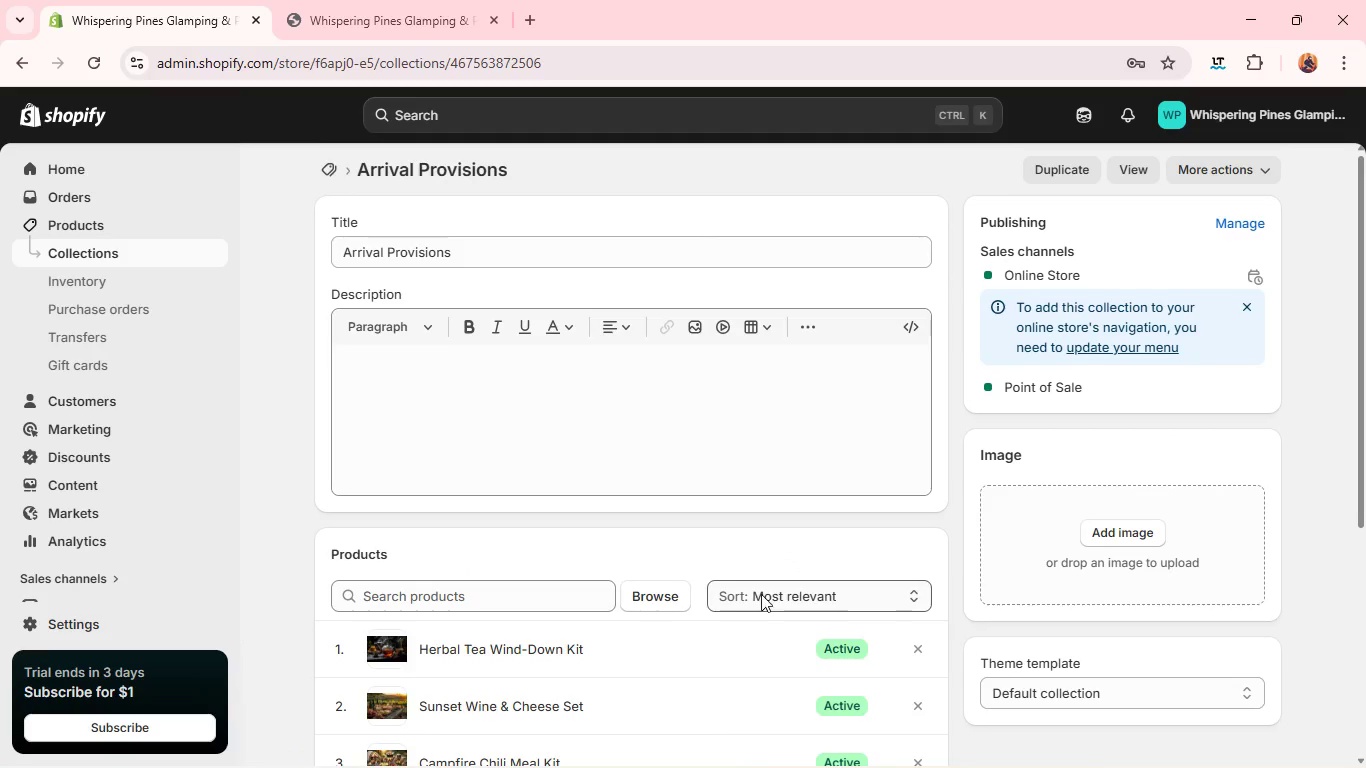 
left_click([760, 589])
 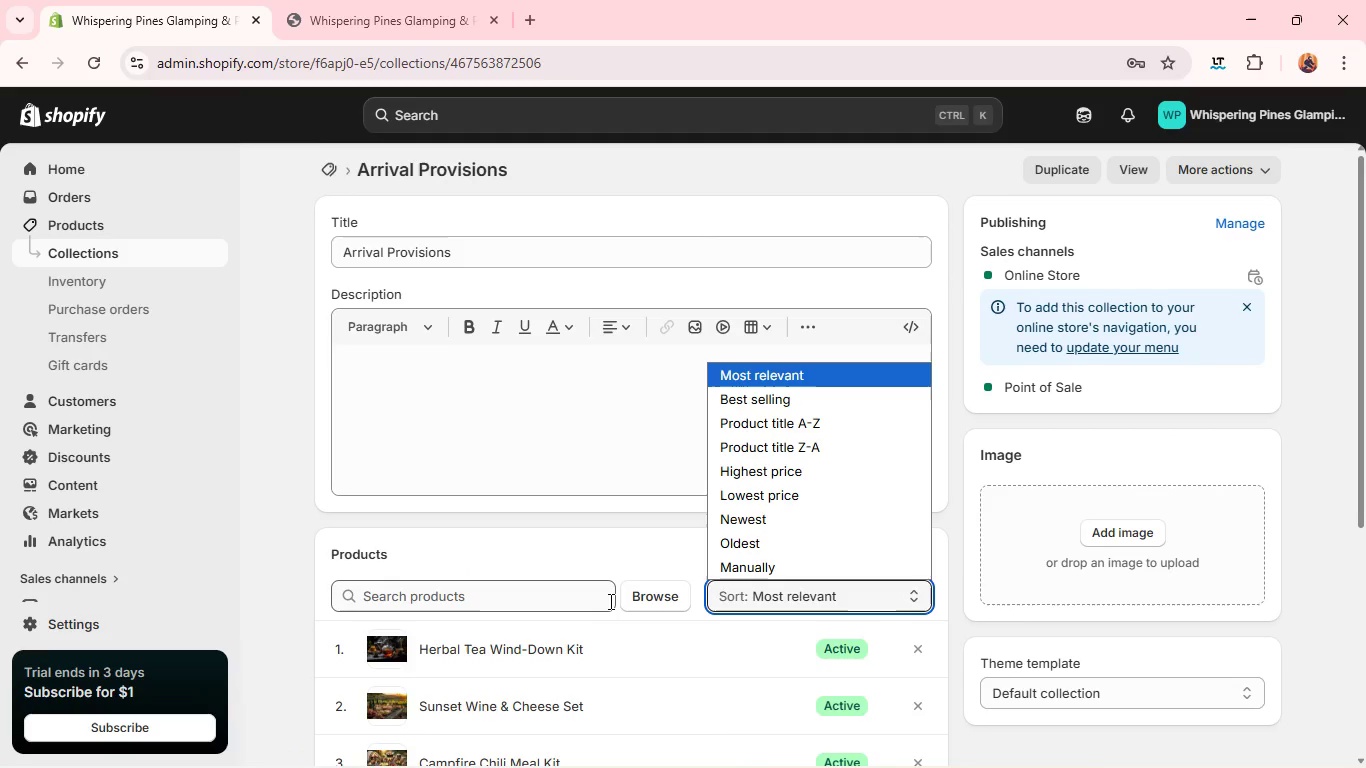 
wait(6.98)
 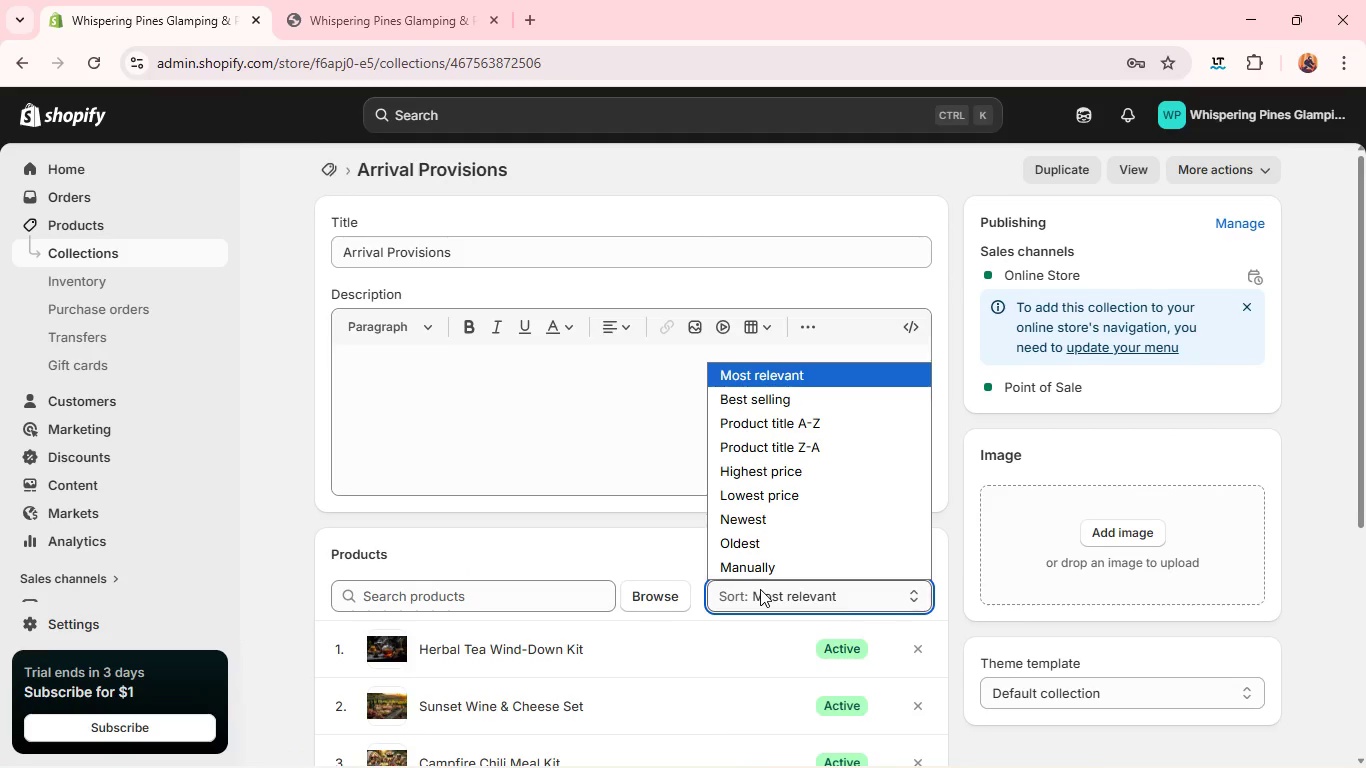 
left_click([642, 593])
 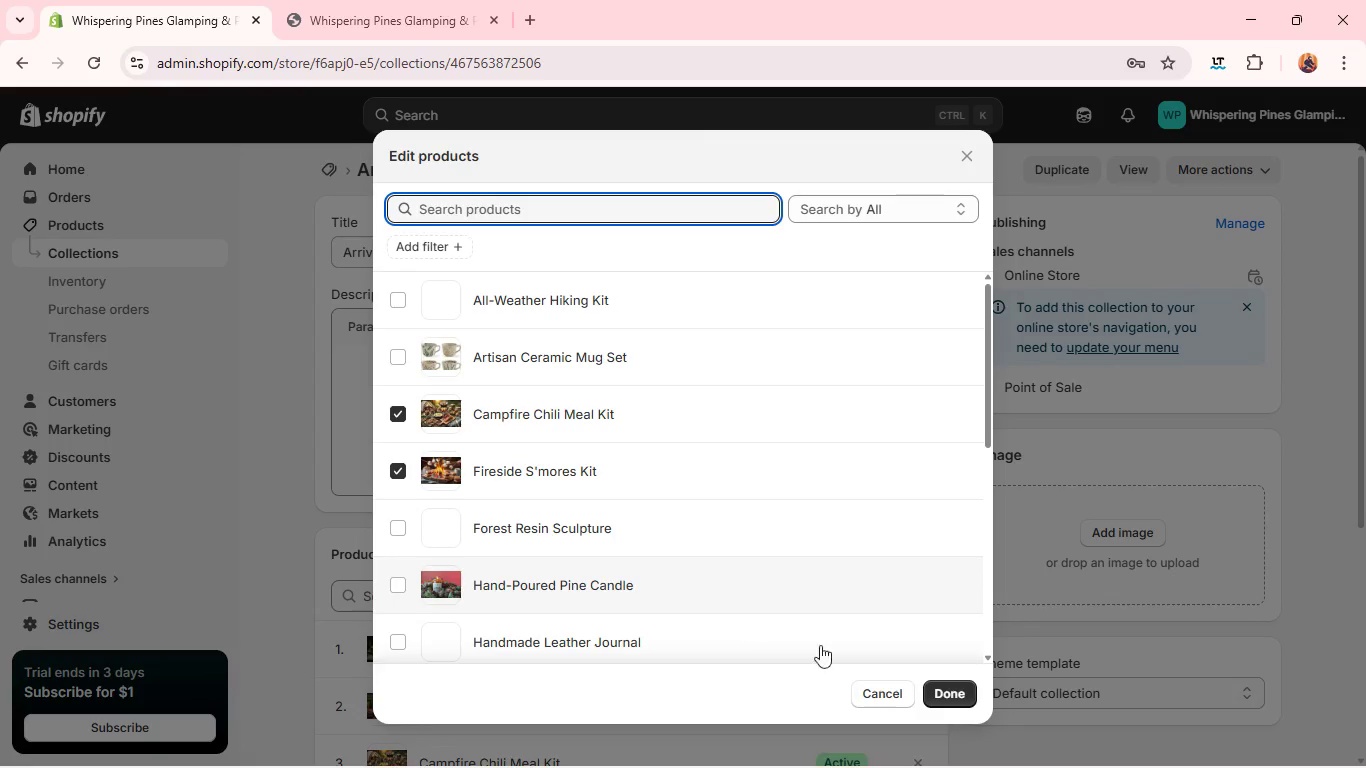 
left_click([876, 681])
 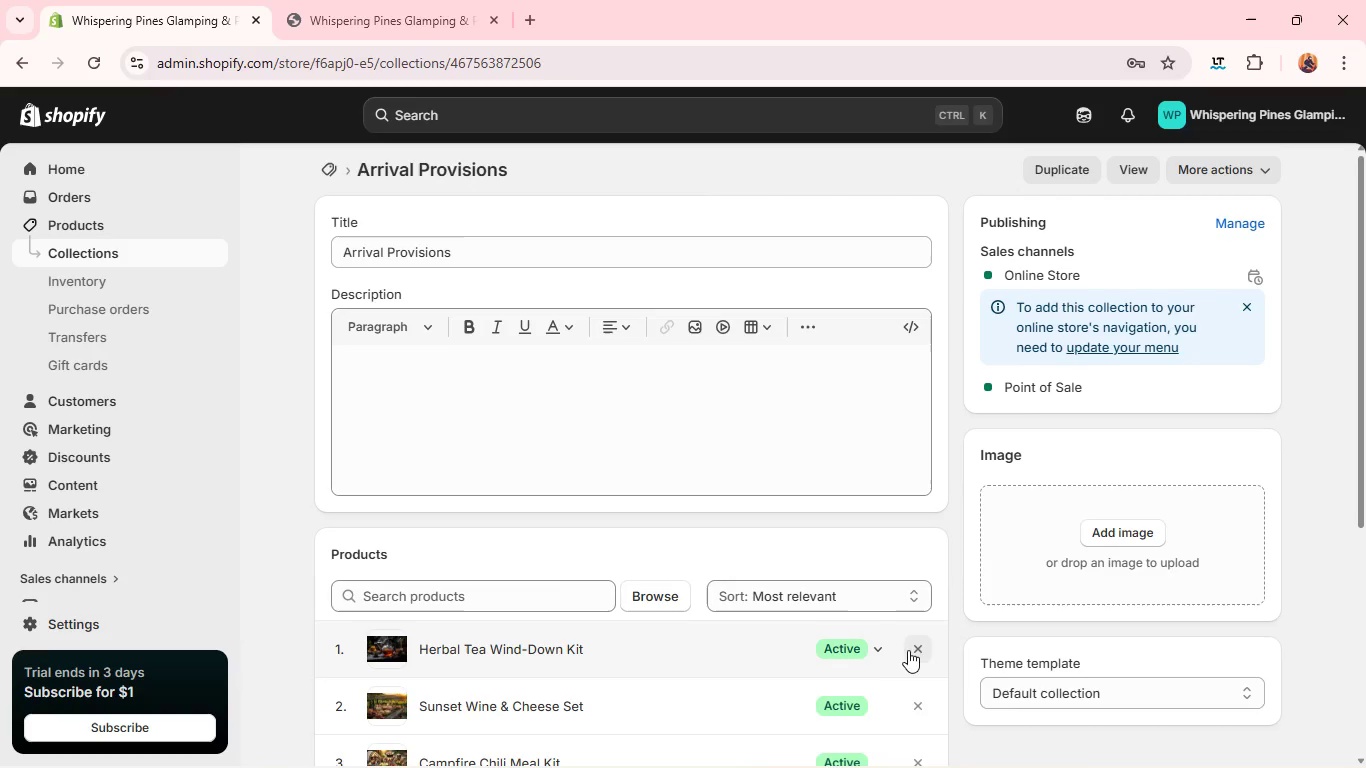 
left_click([910, 649])
 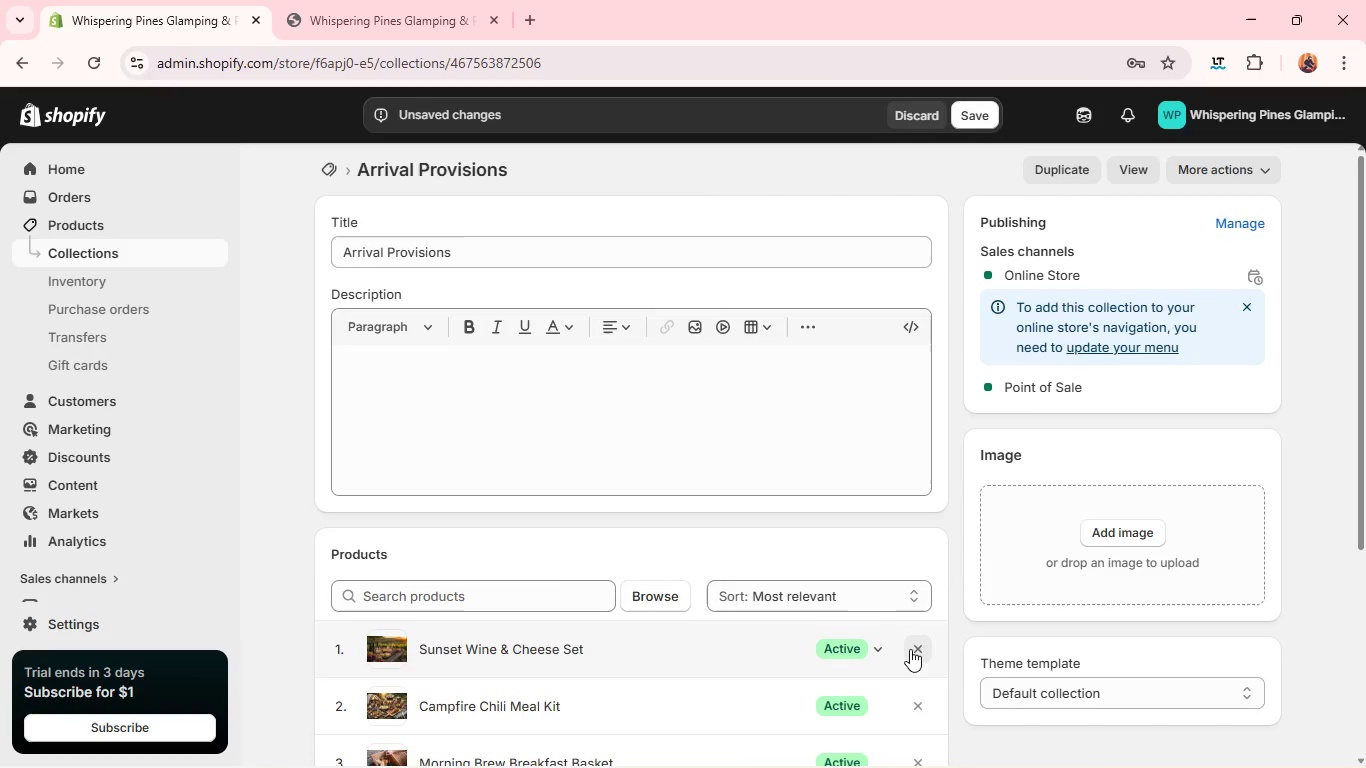 
left_click([910, 649])
 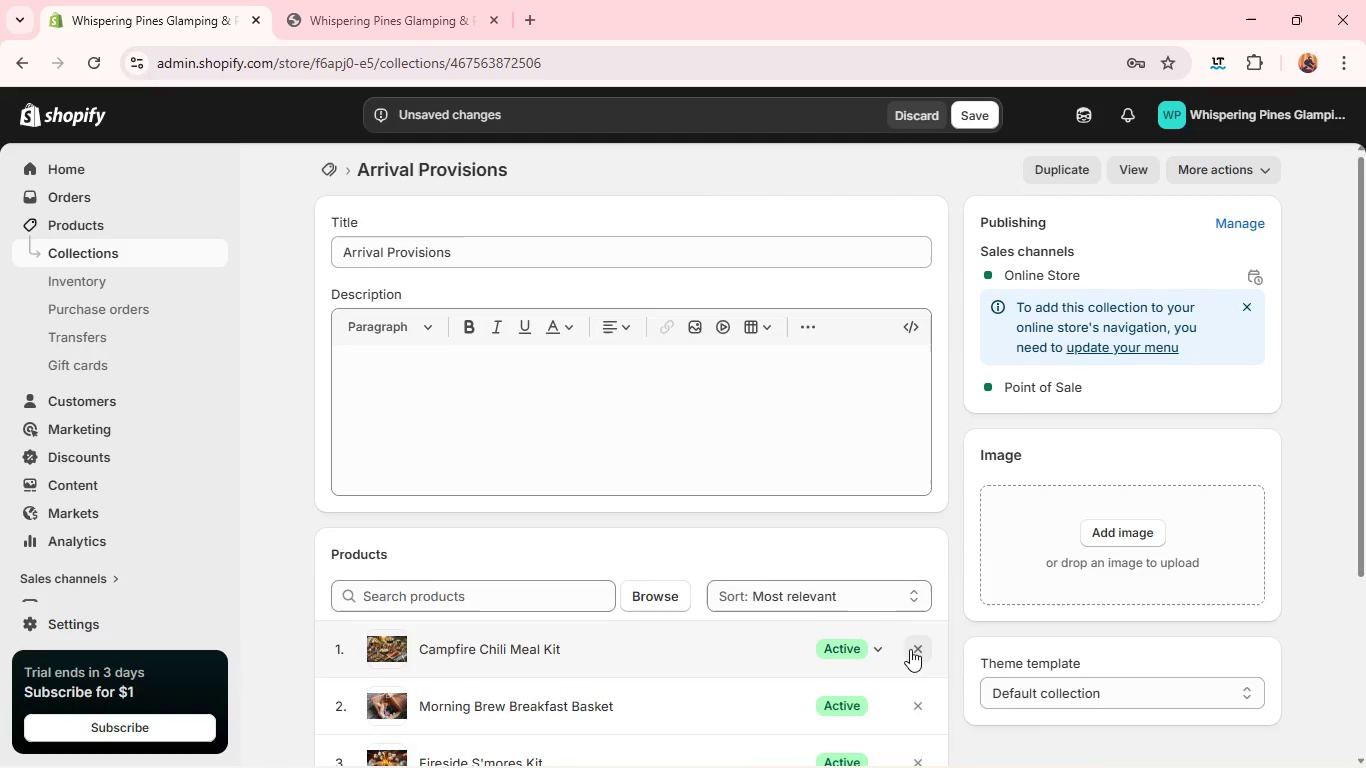 
left_click([910, 649])
 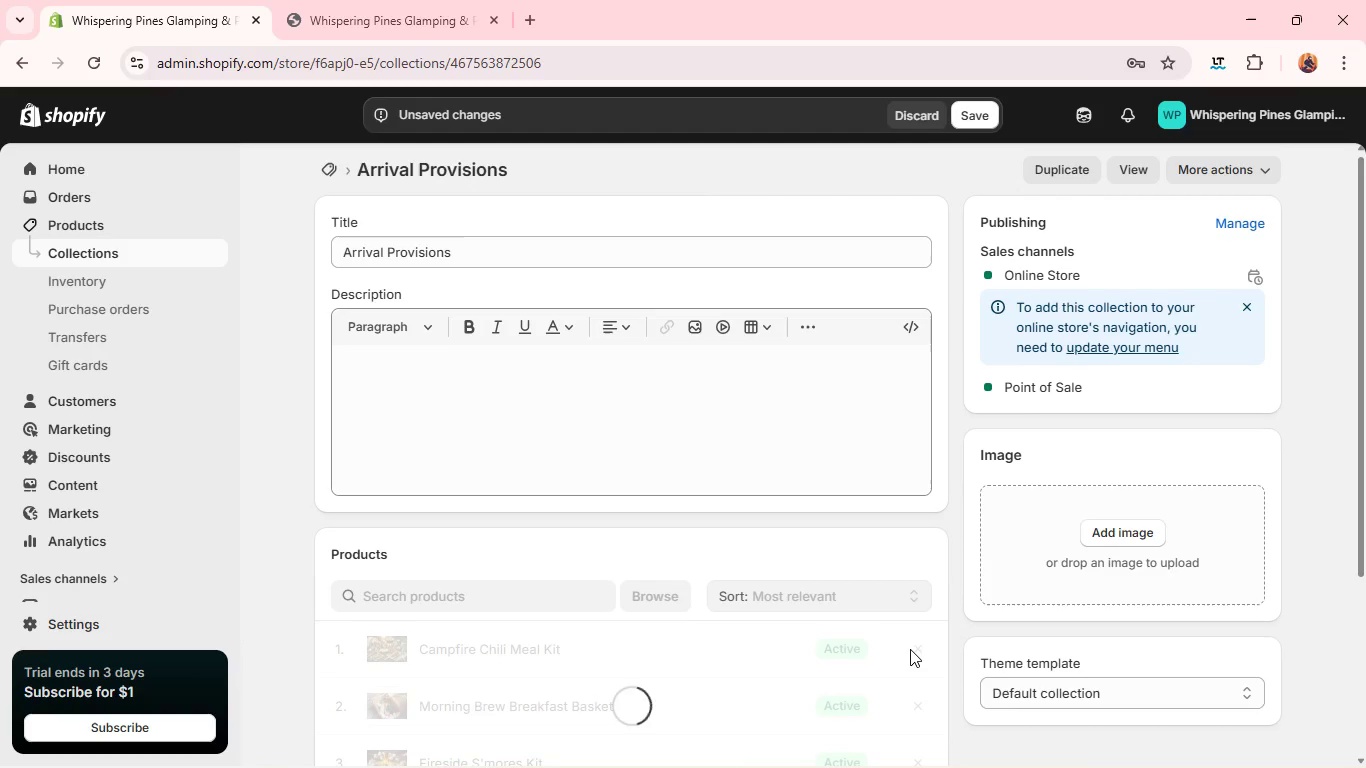 
left_click([910, 649])
 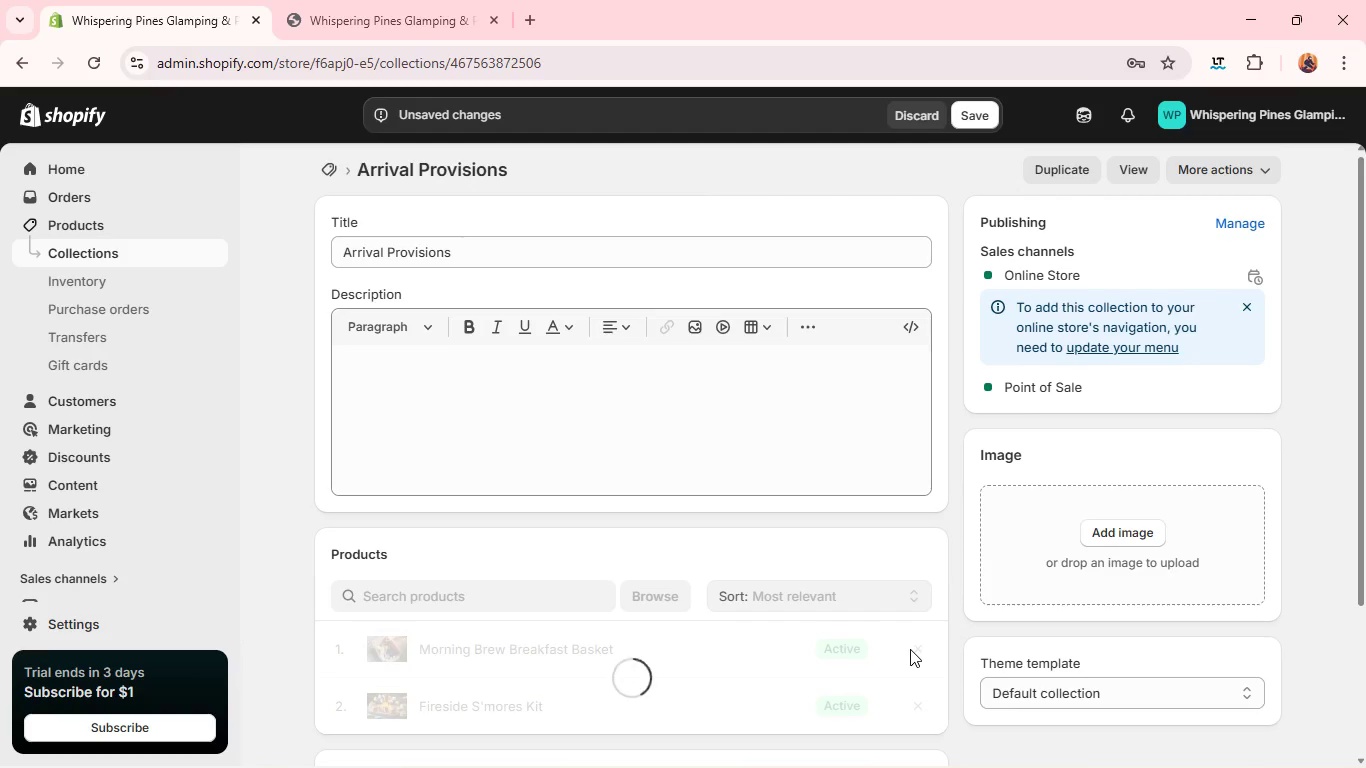 
left_click([910, 649])
 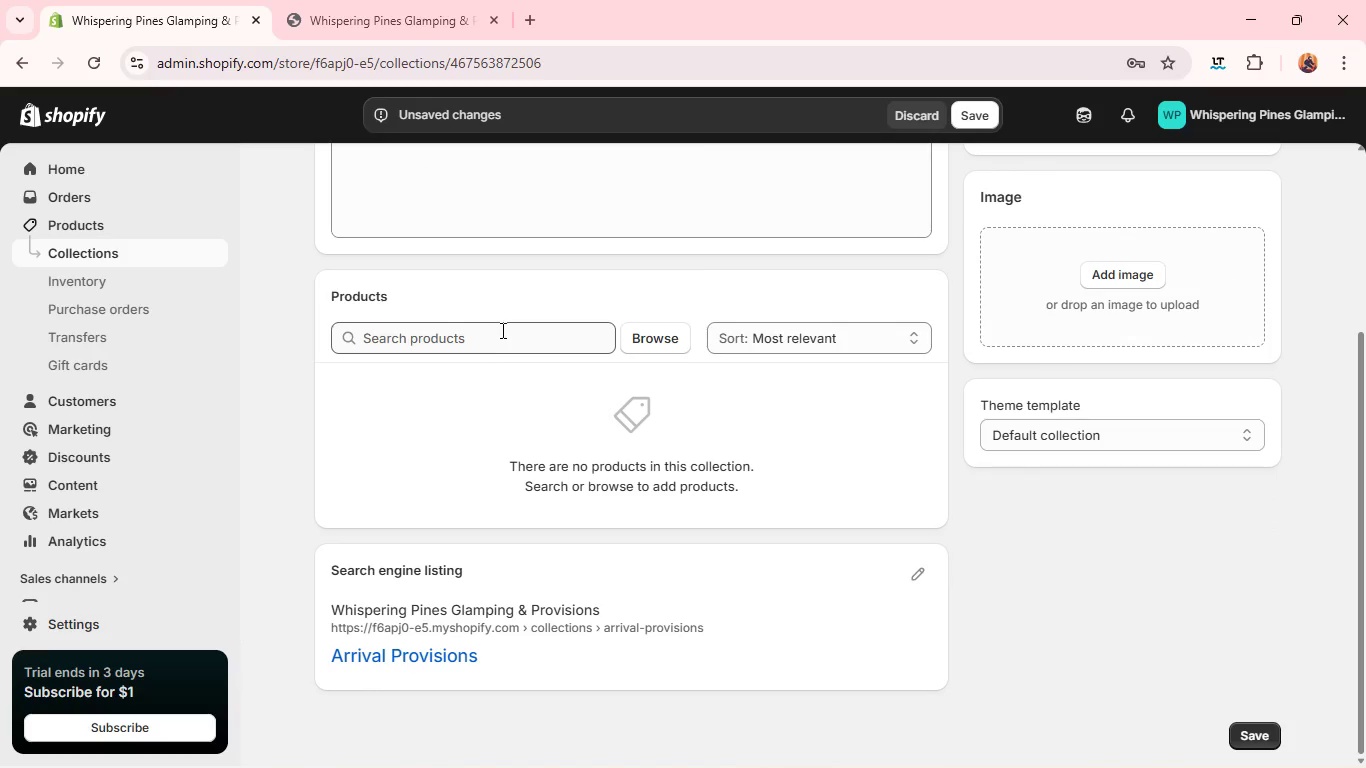 
wait(6.33)
 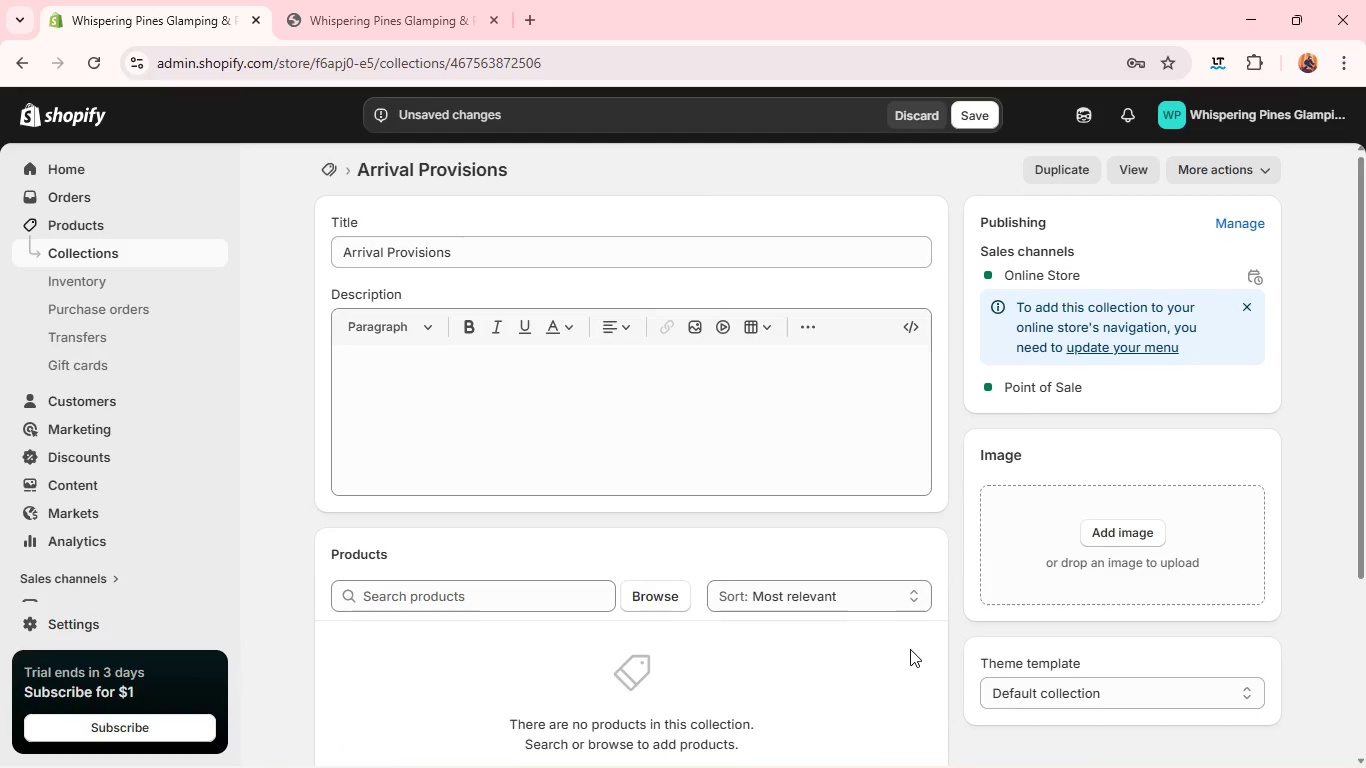 
left_click([644, 334])
 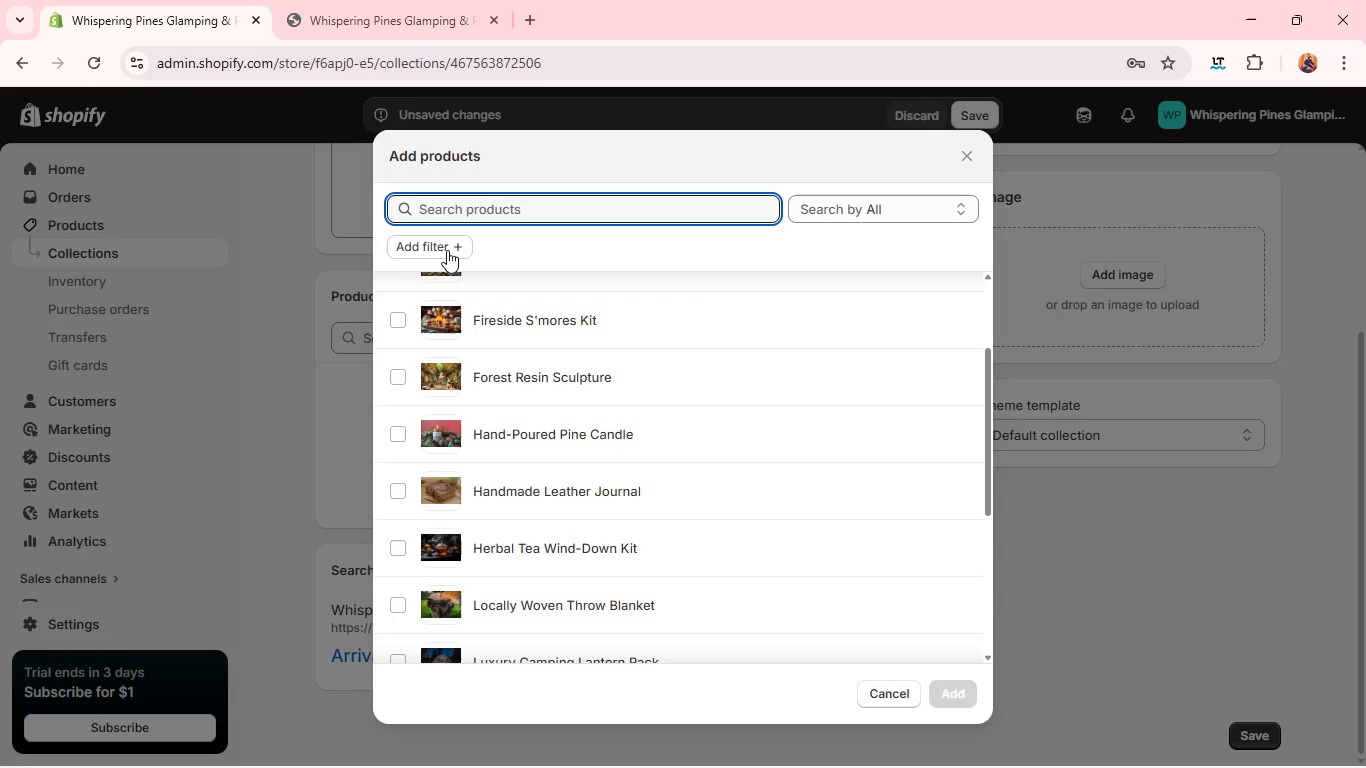 
wait(5.83)
 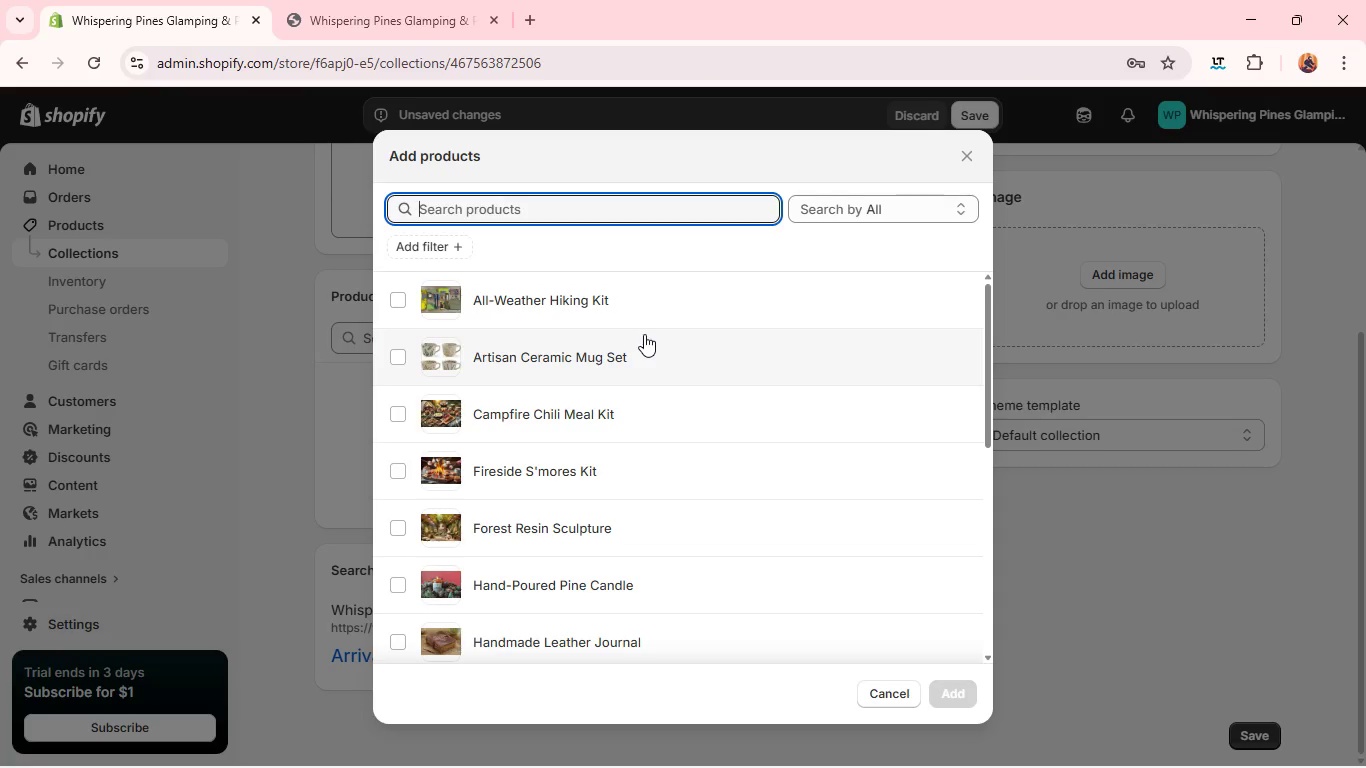 
left_click([833, 204])
 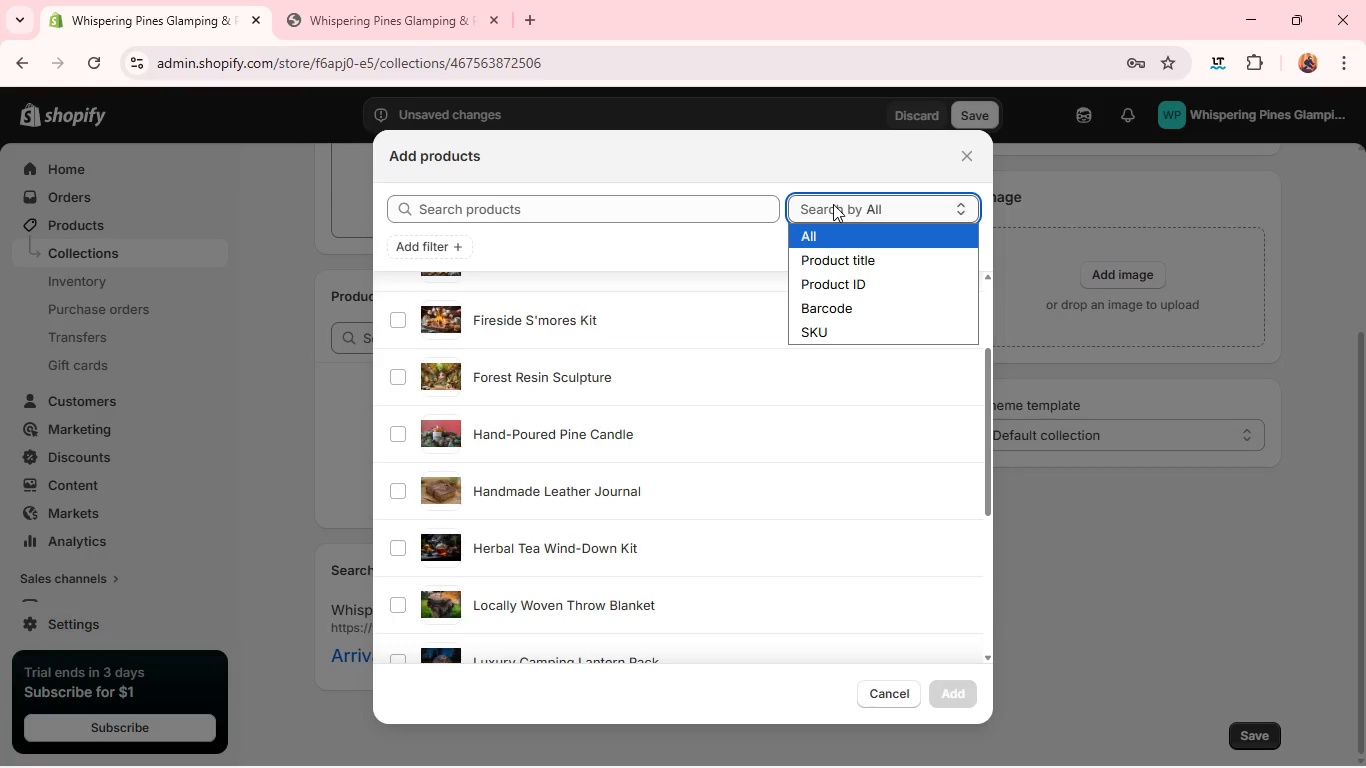 
wait(9.49)
 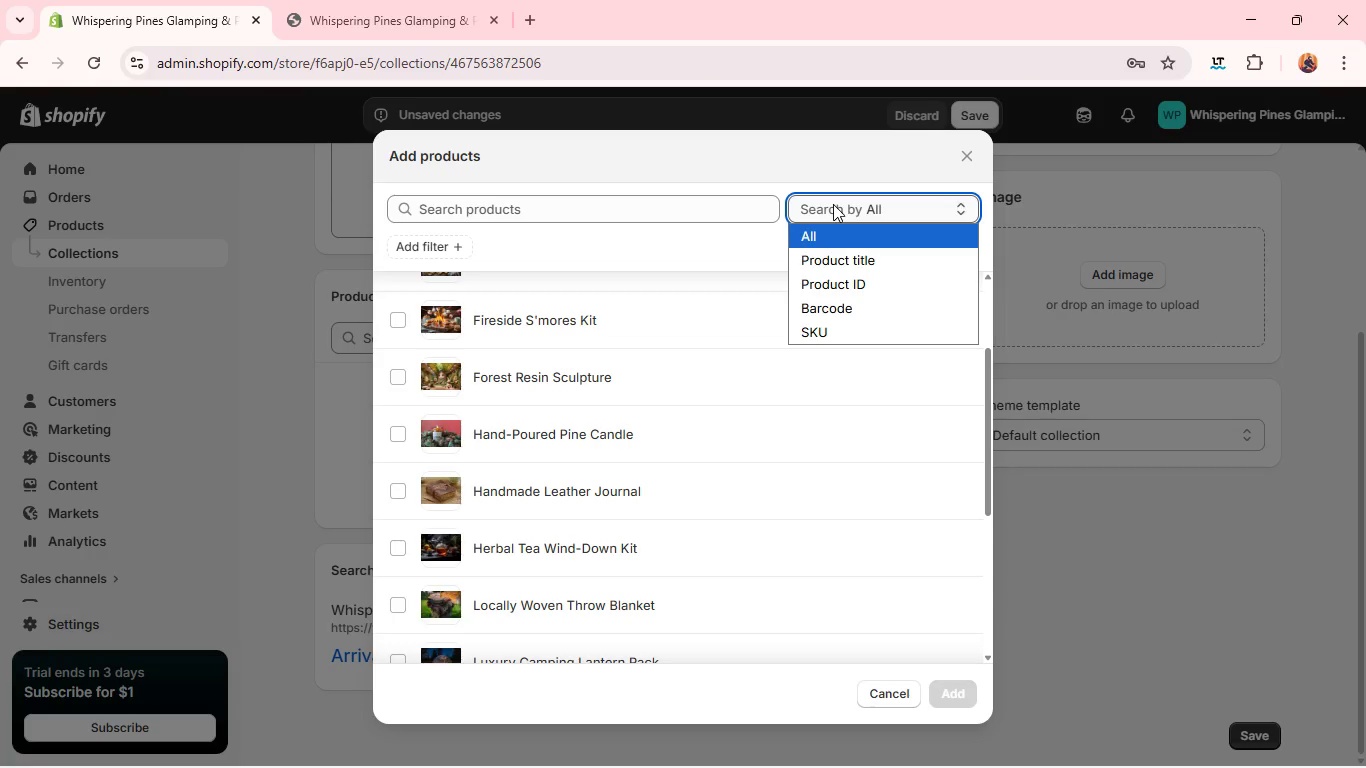 
left_click([962, 148])
 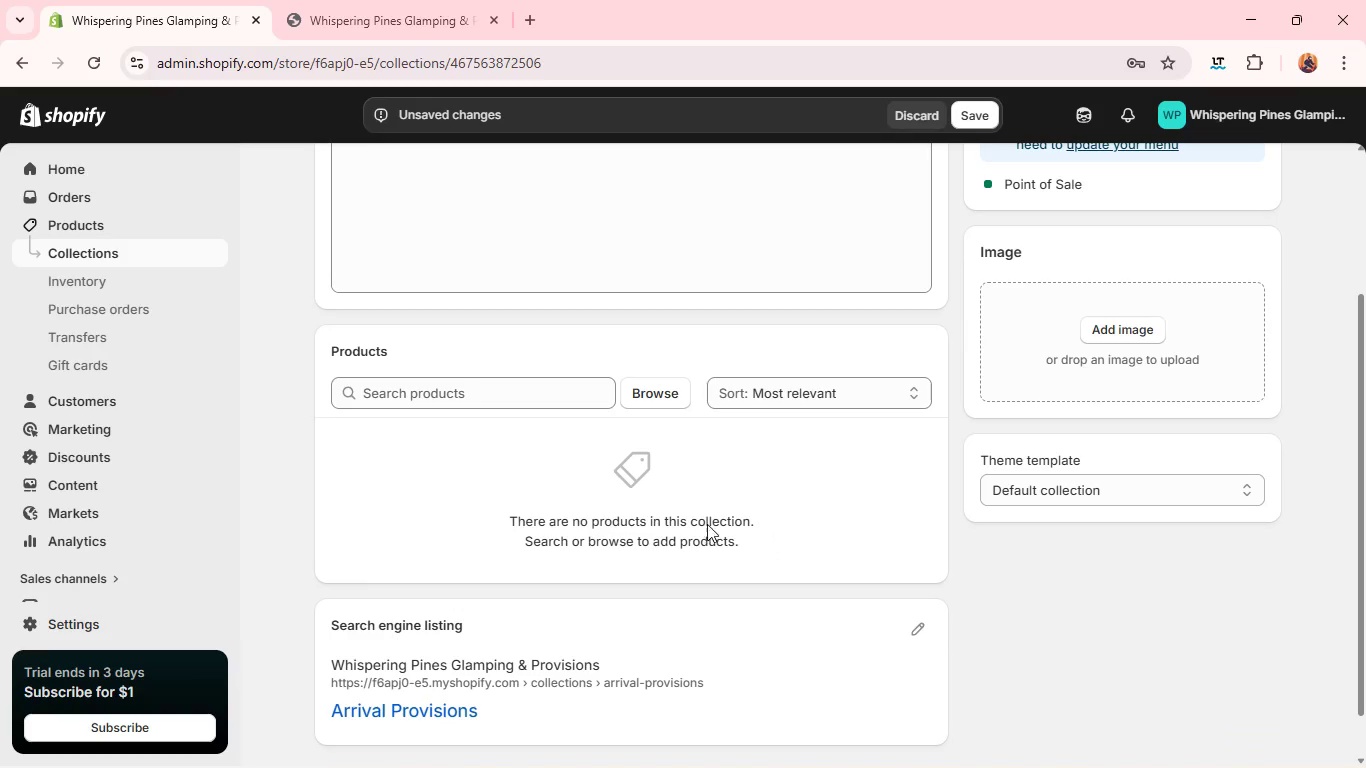 
left_click([685, 481])
 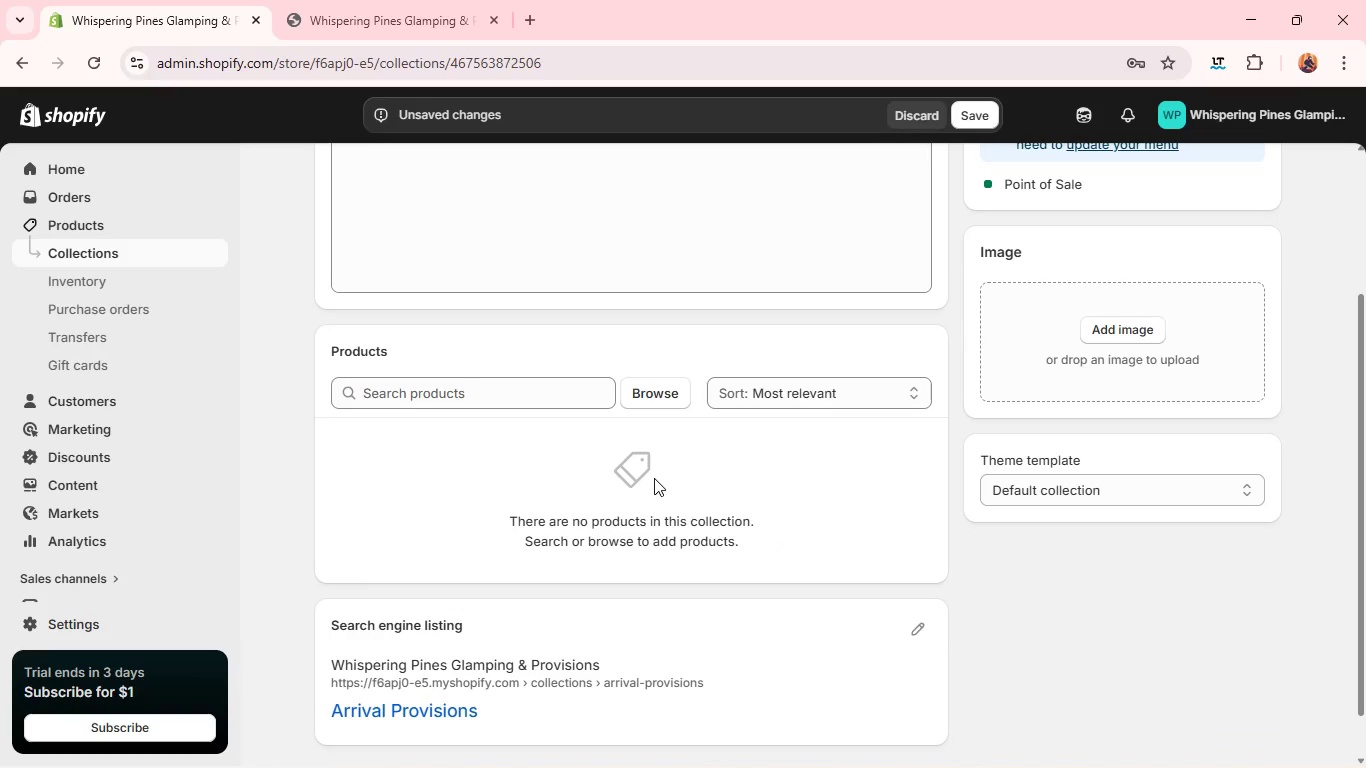 
left_click([654, 478])
 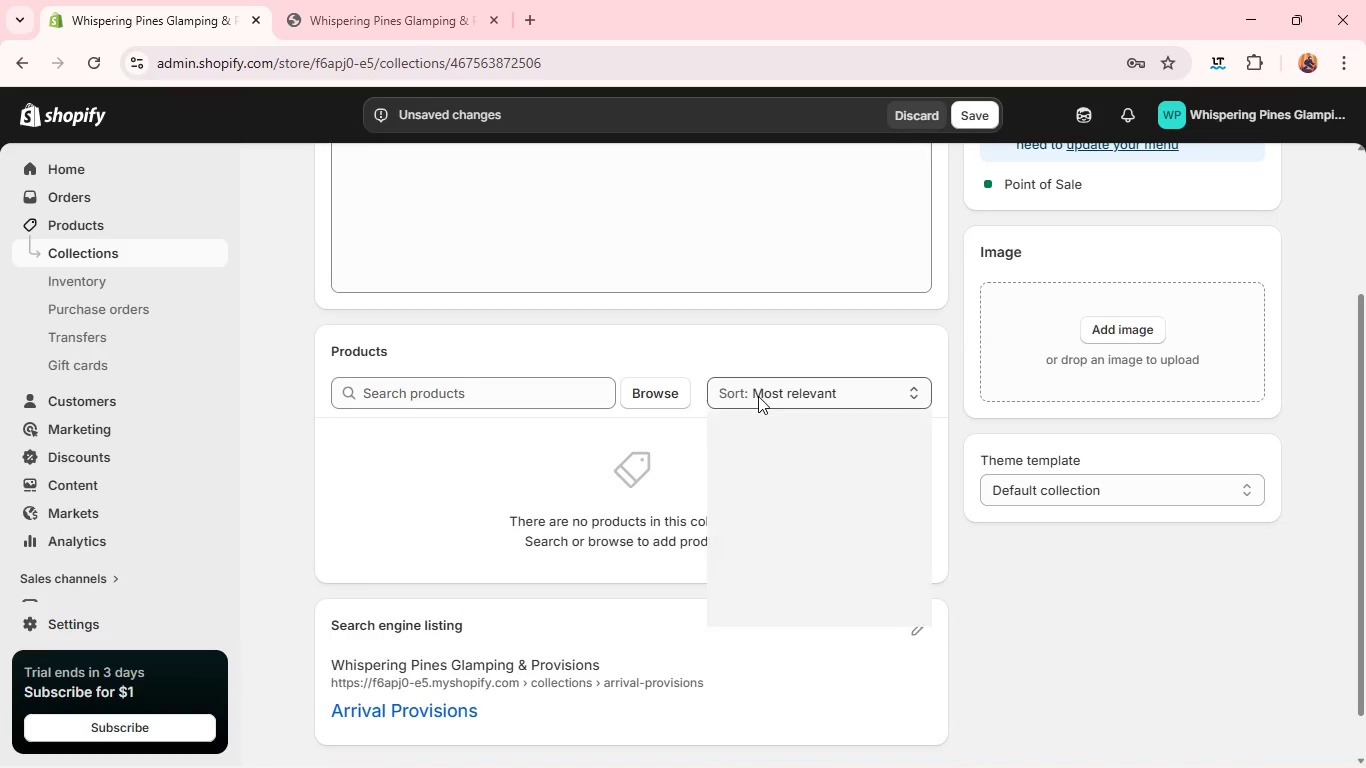 
left_click([758, 396])
 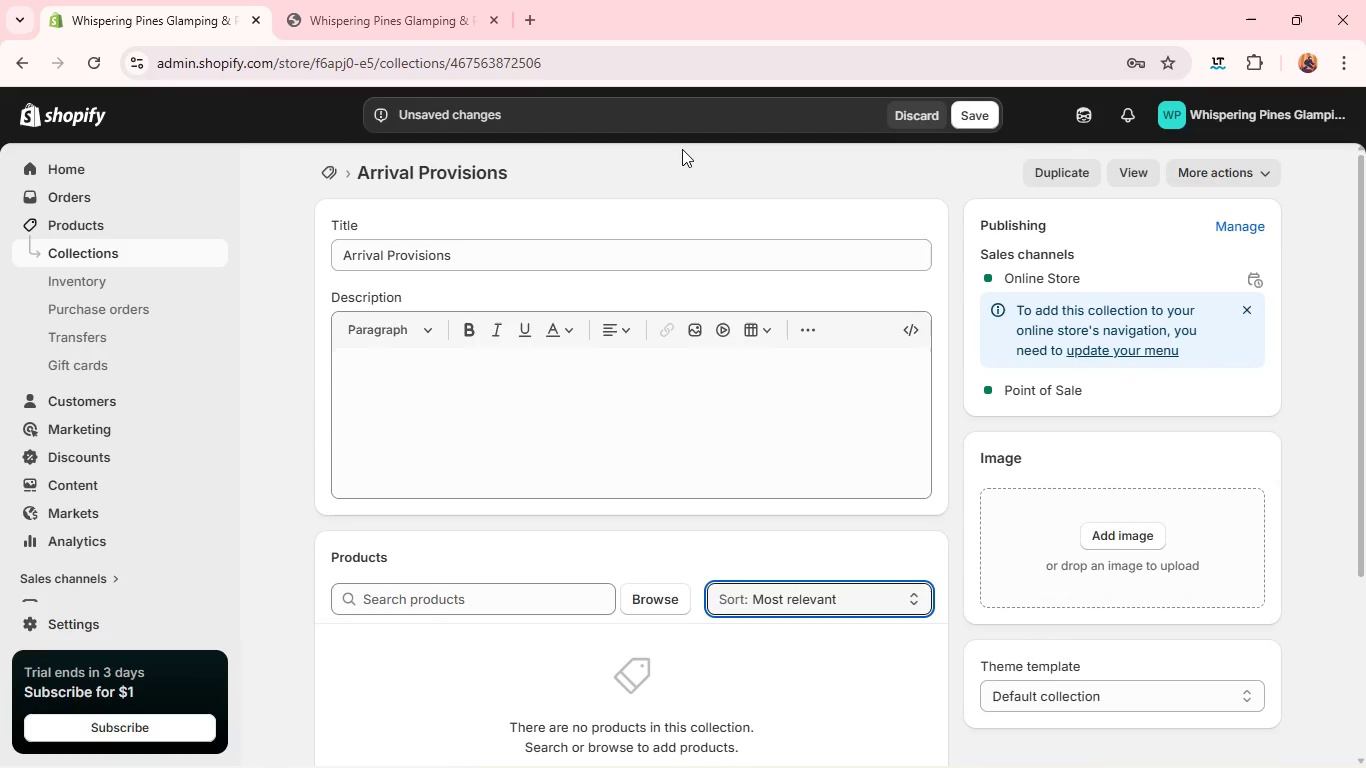 
wait(7.12)
 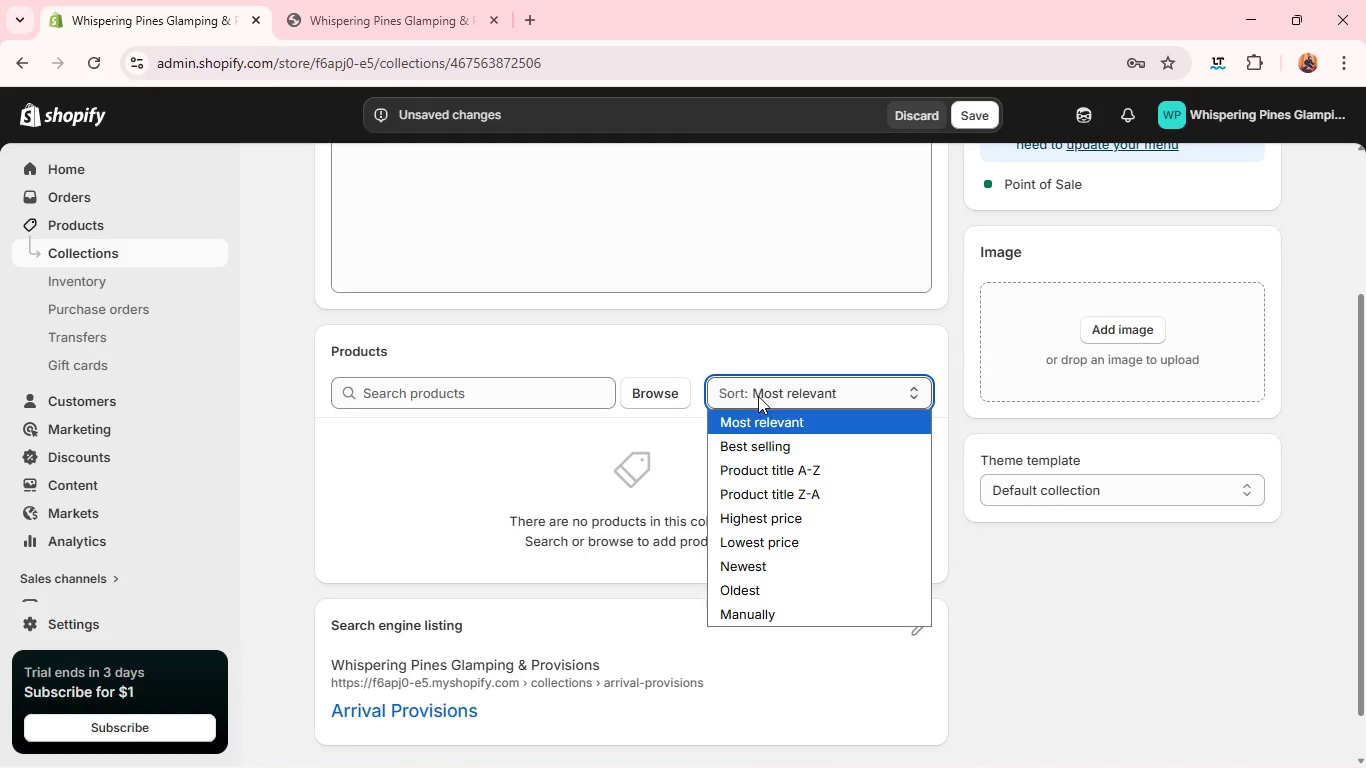 
left_click([903, 116])
 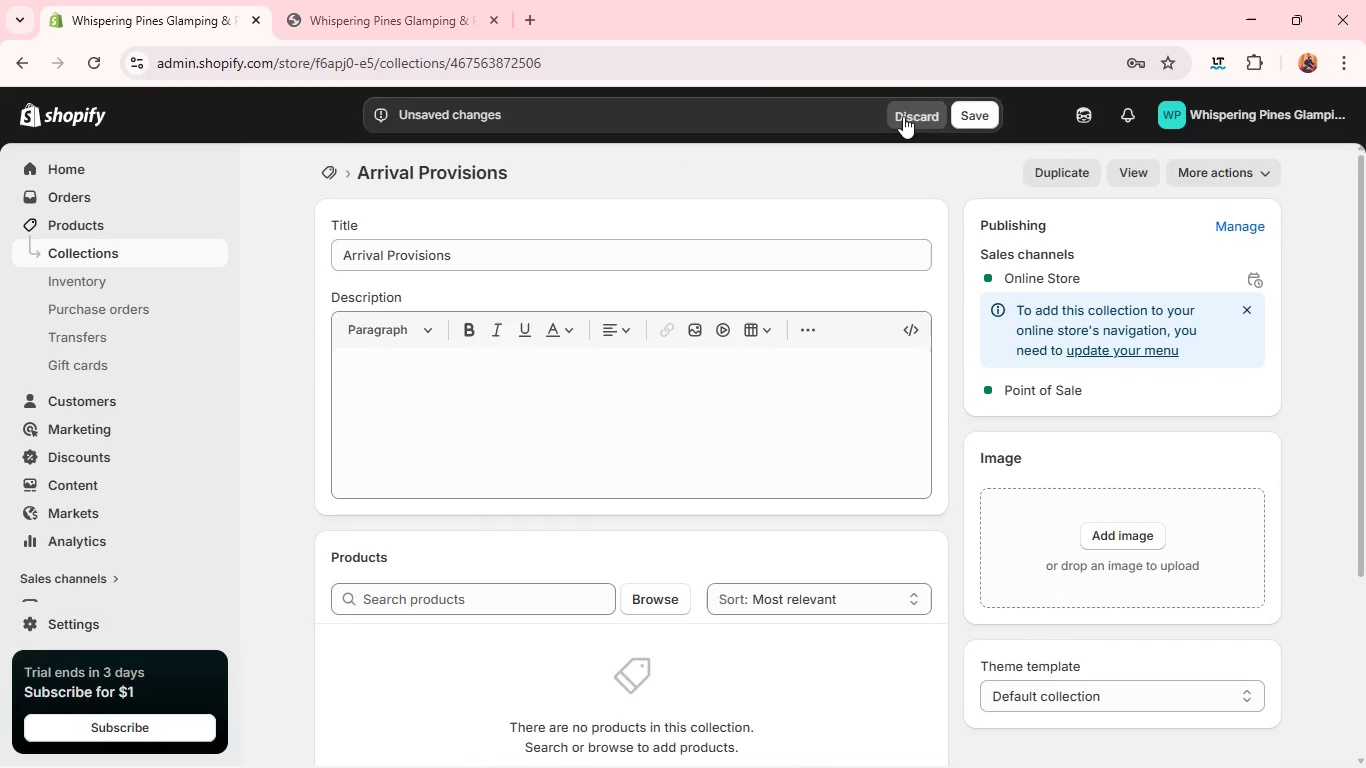 
left_click([903, 116])
 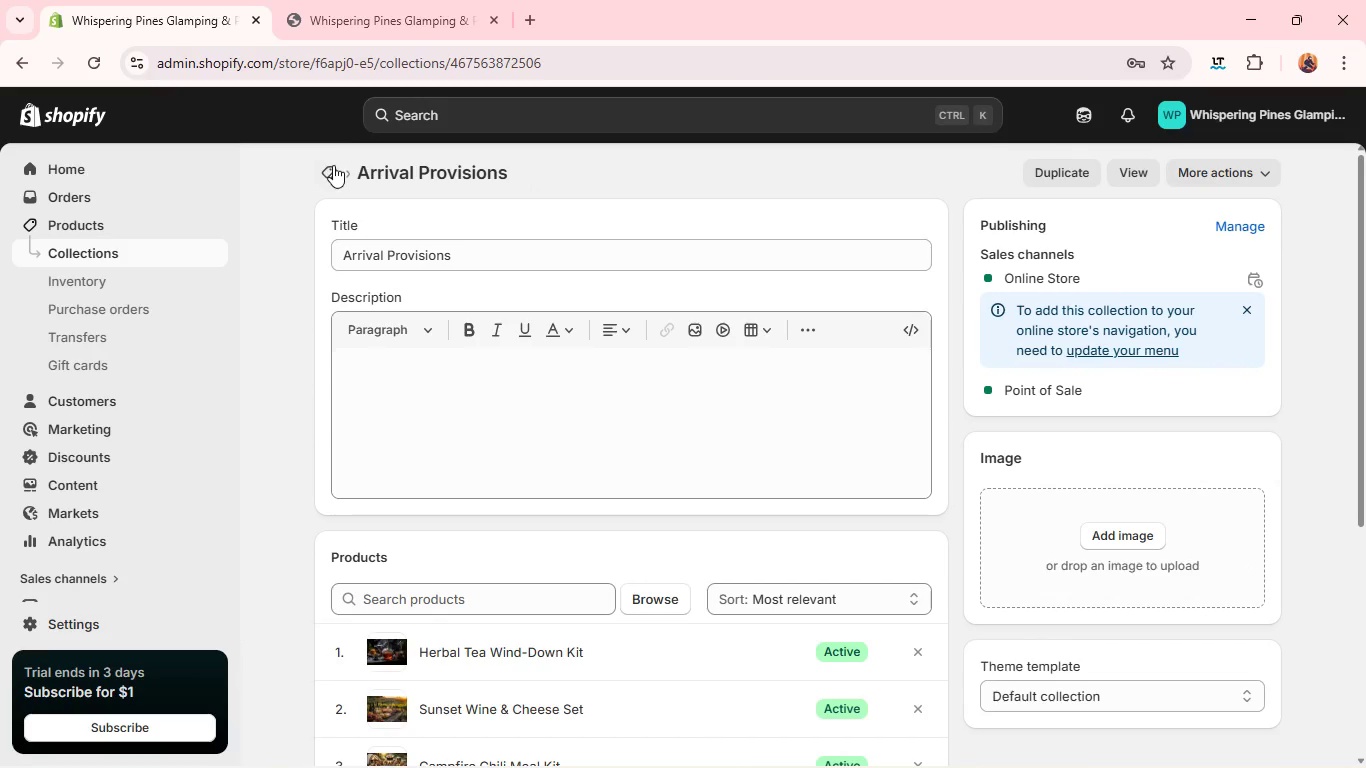 
left_click([333, 165])
 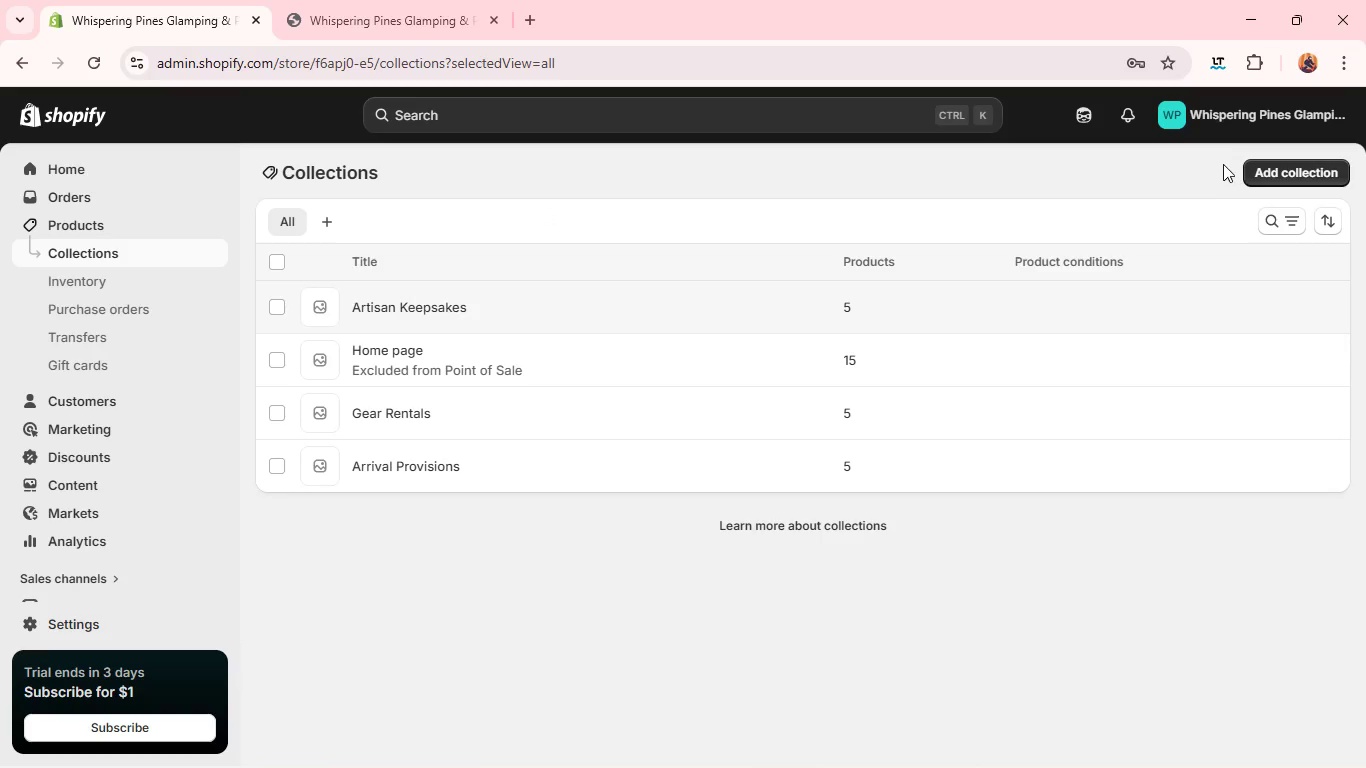 
left_click([1289, 159])
 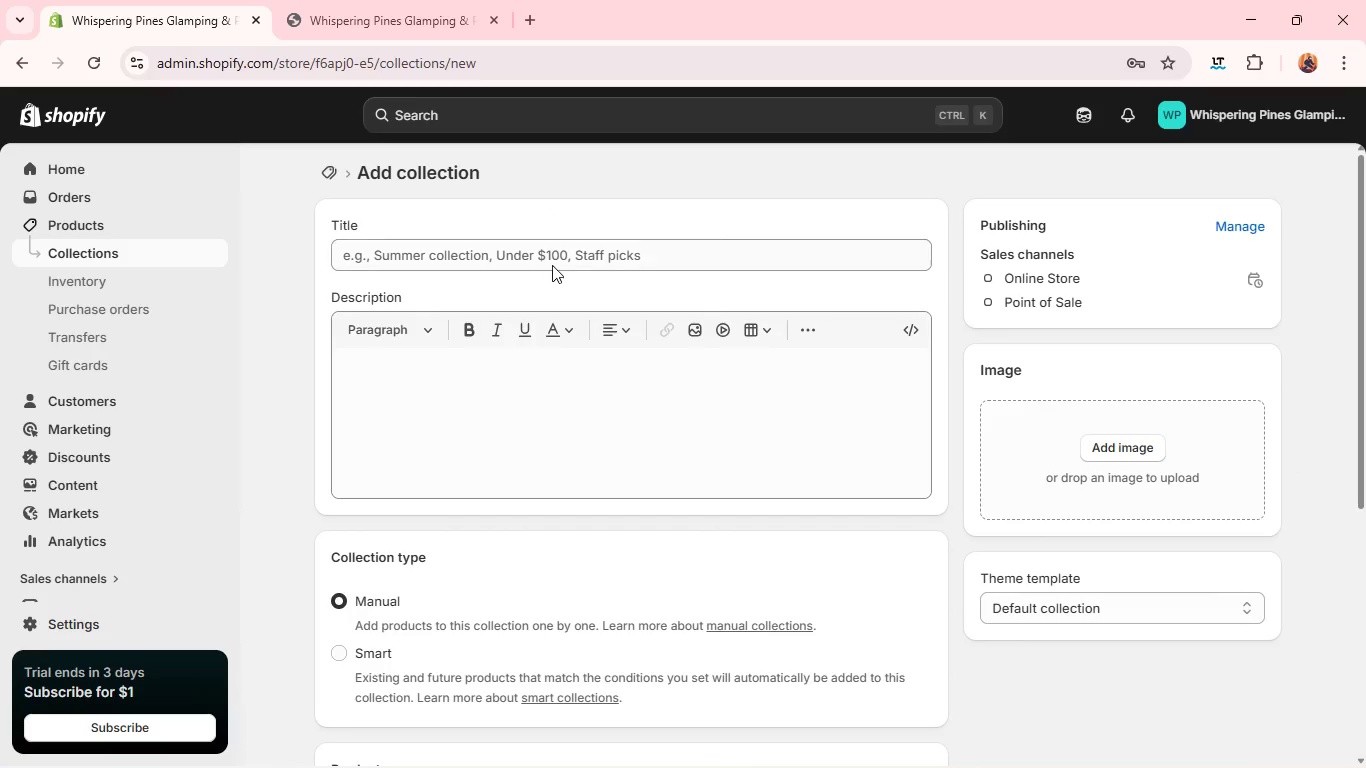 
wait(6.89)
 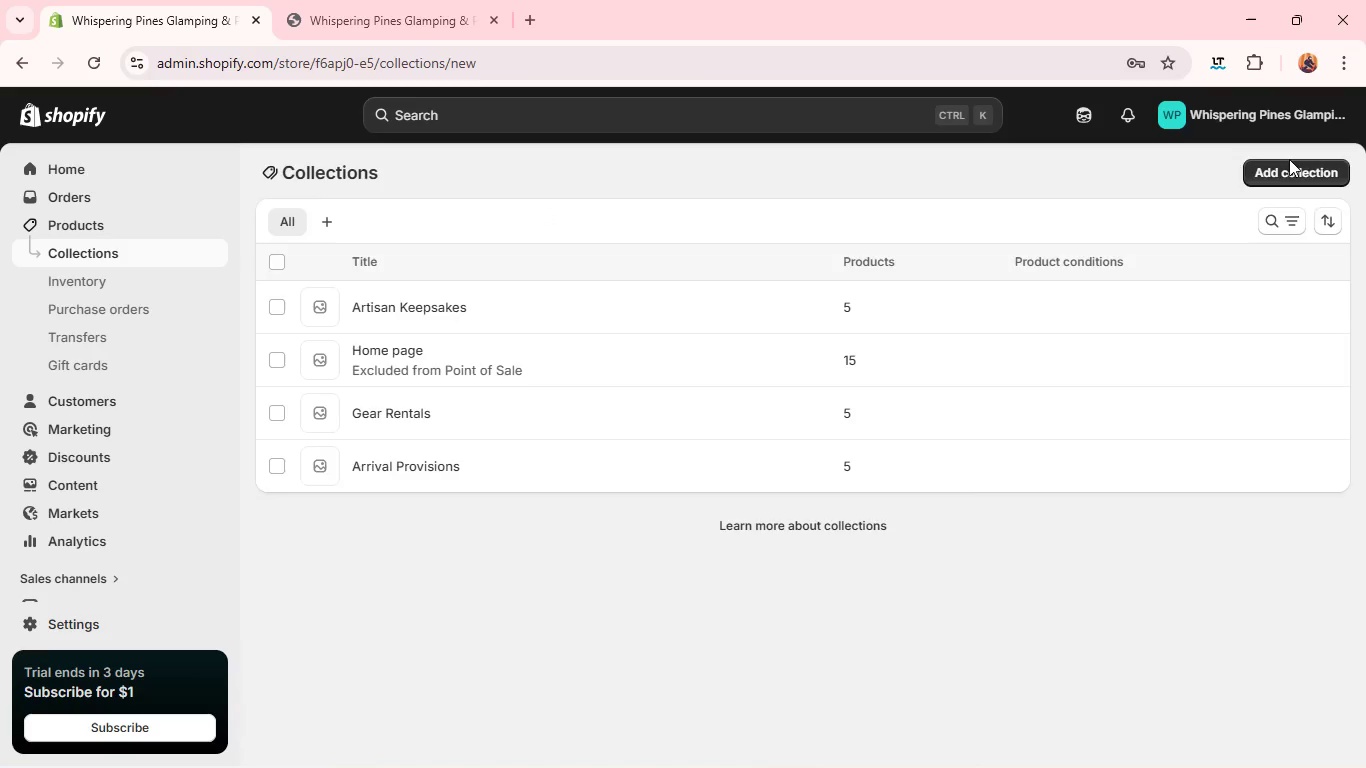 
left_click([553, 252])
 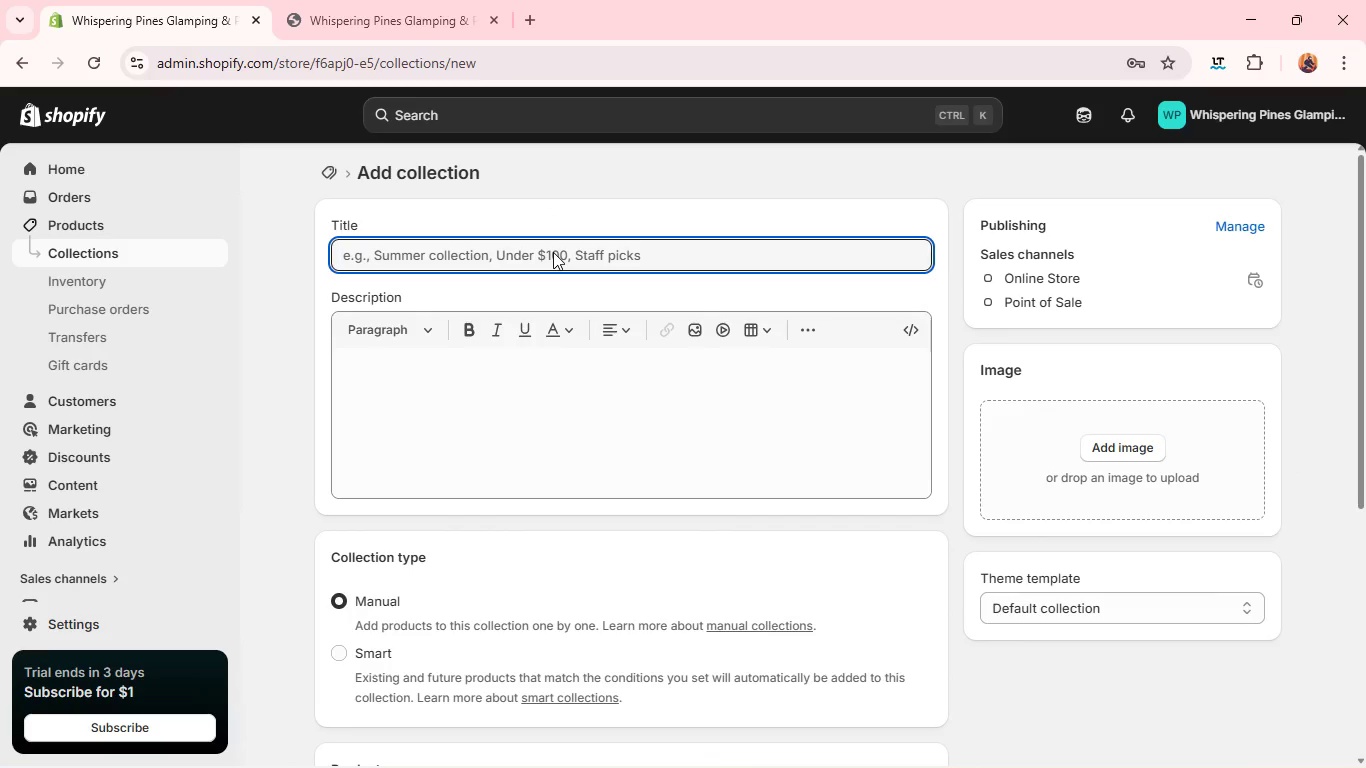 
type(ARRival OROvisions)
 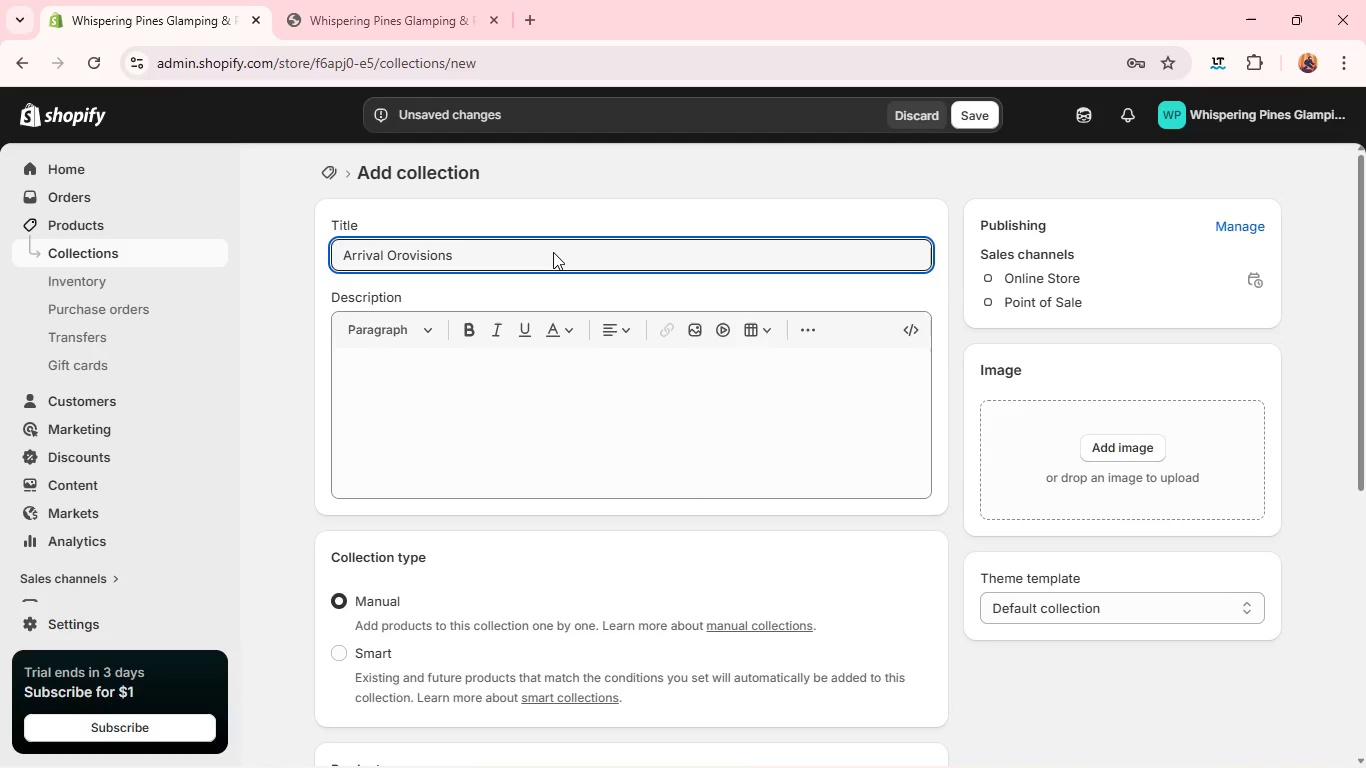 
wait(6.22)
 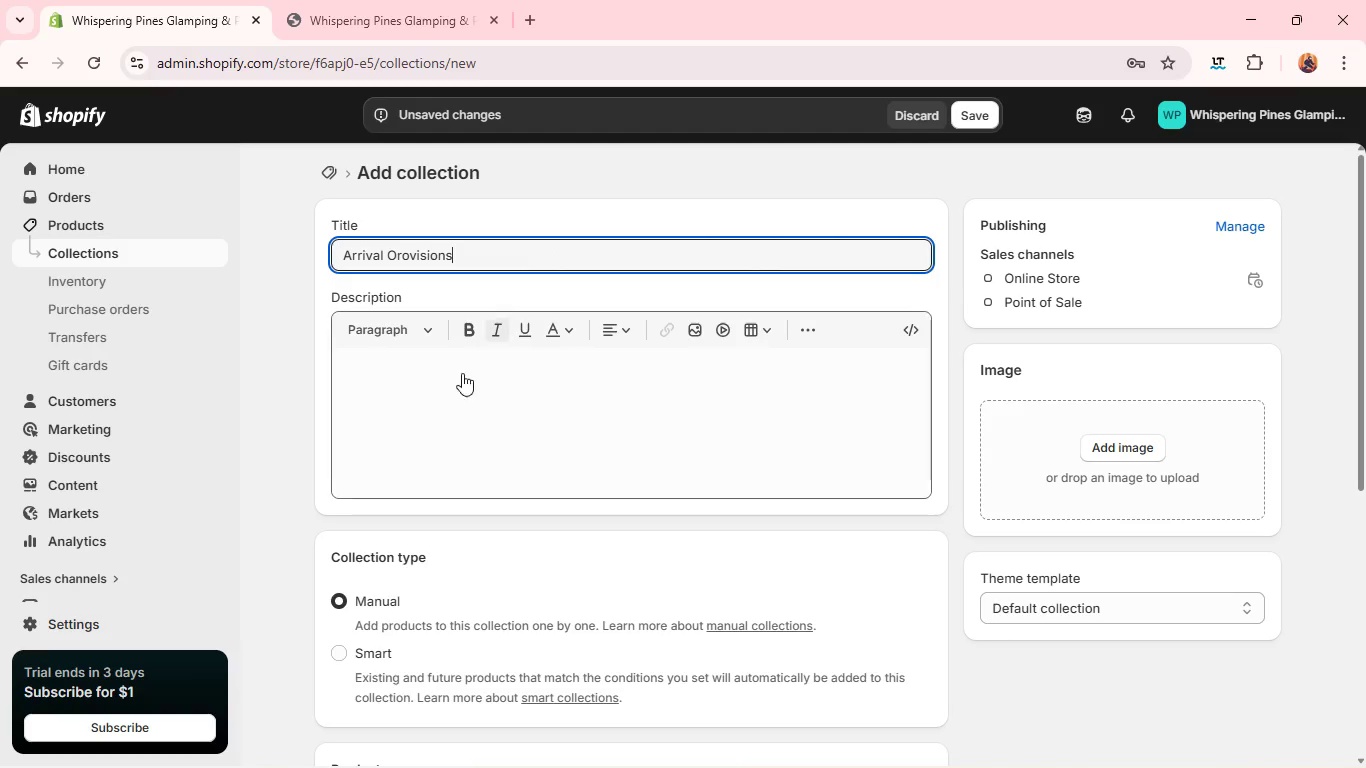 
left_click([381, 430])
 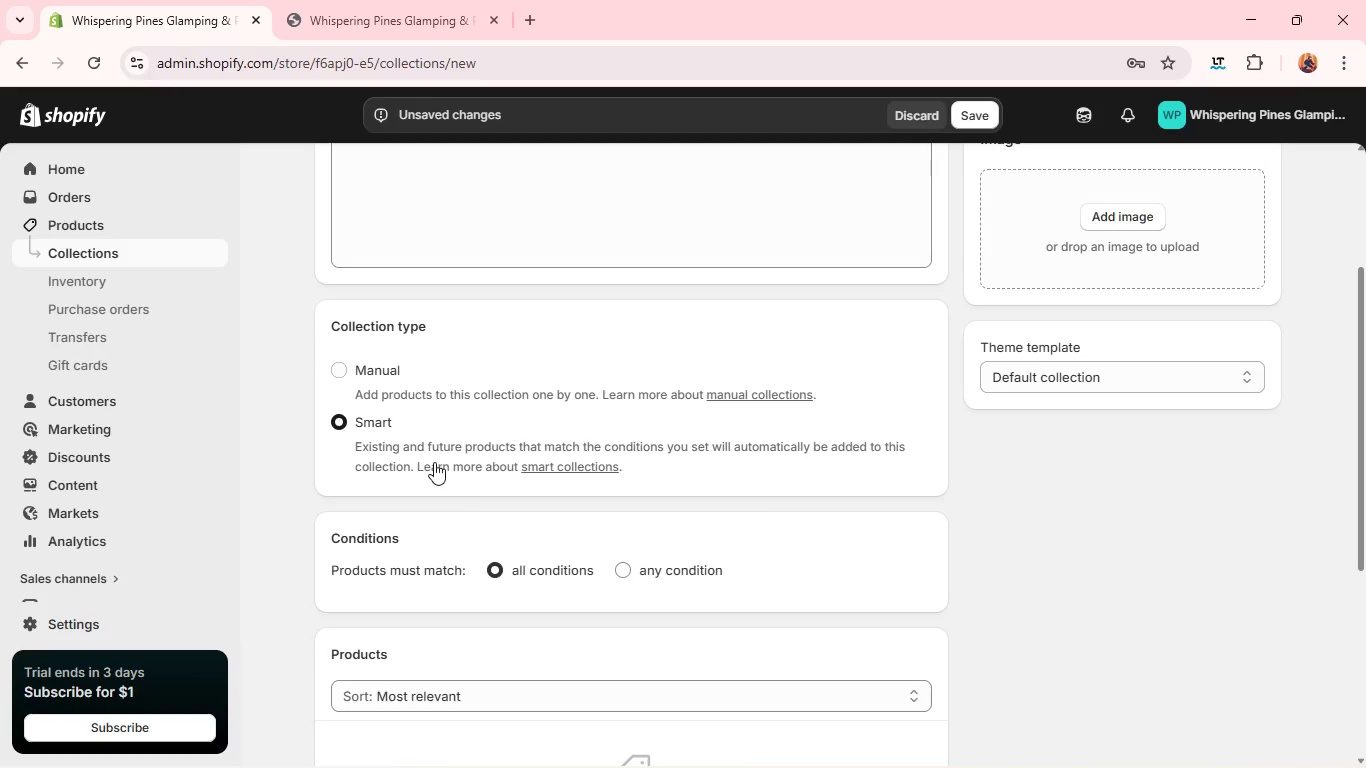 
mouse_move([507, 540])
 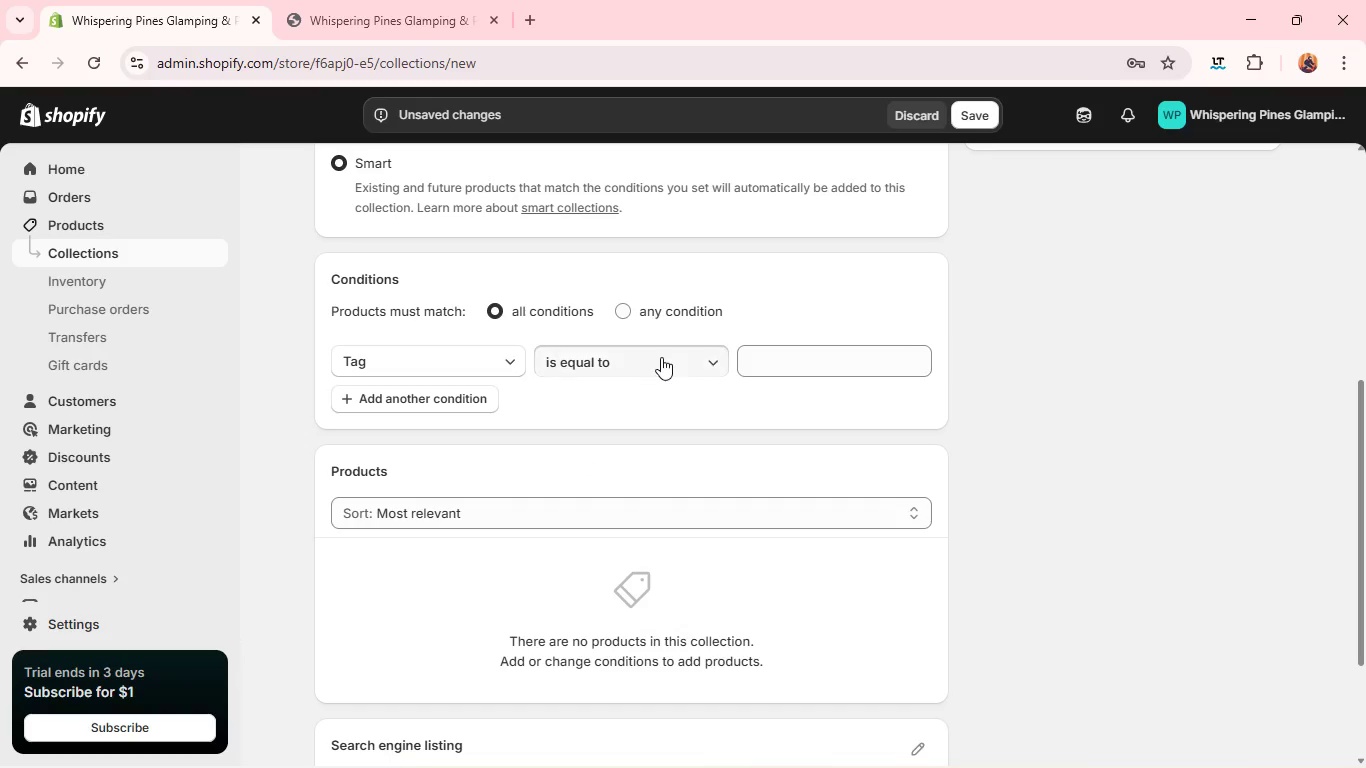 
left_click([661, 357])
 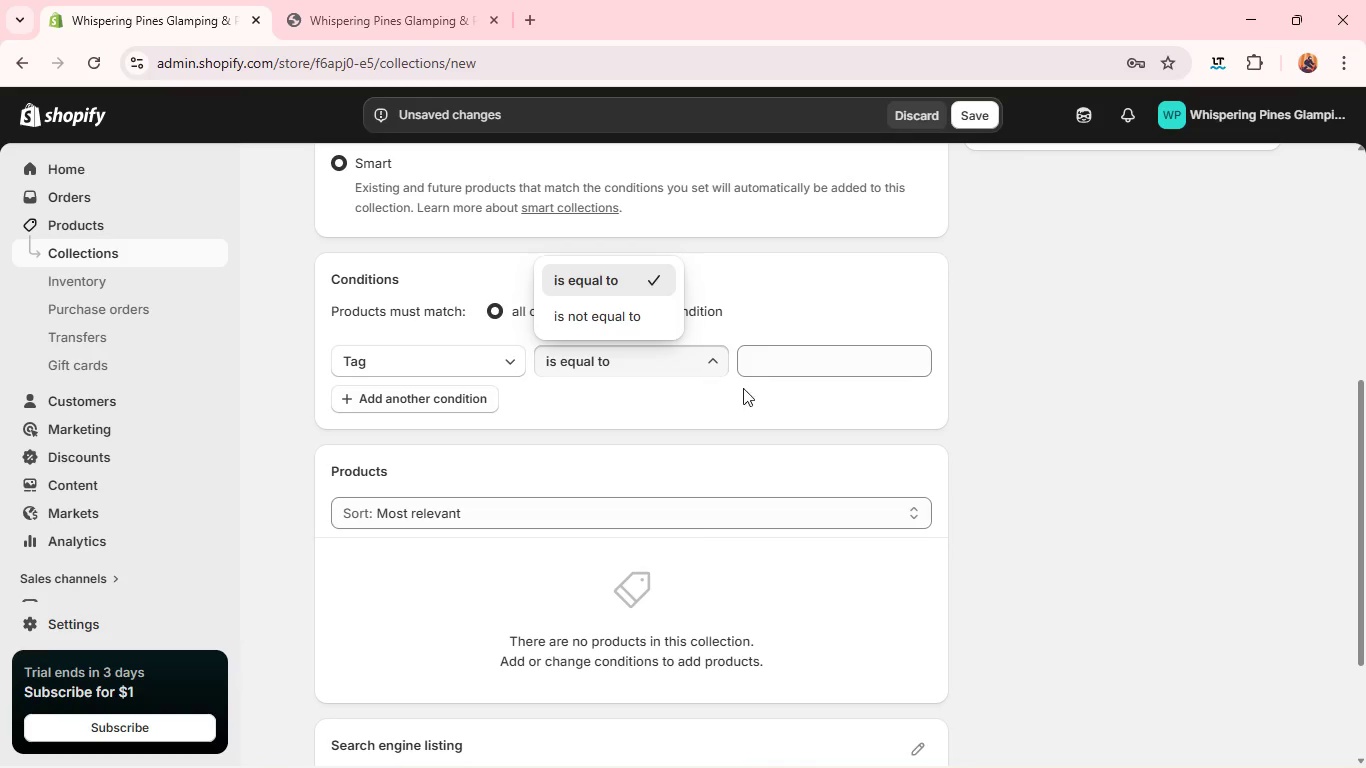 
left_click([787, 395])
 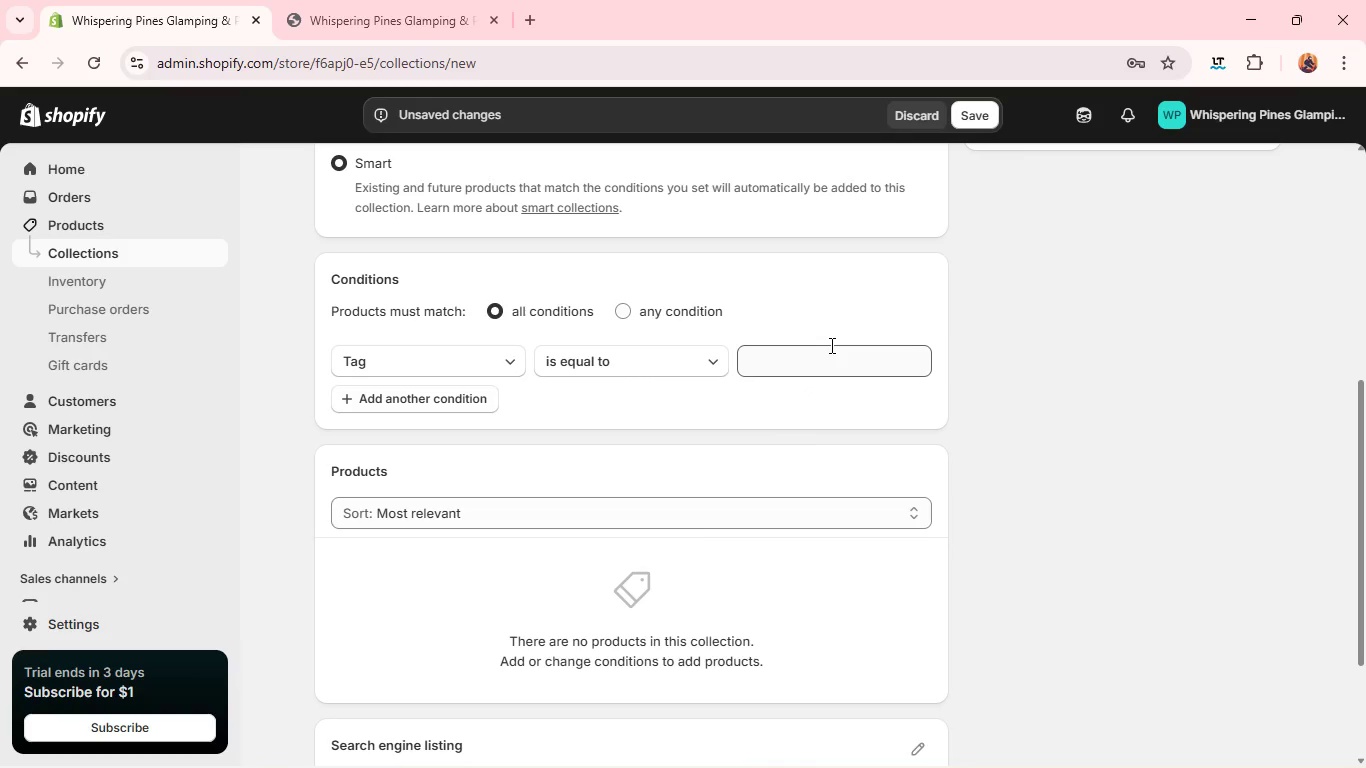 
left_click([830, 345])
 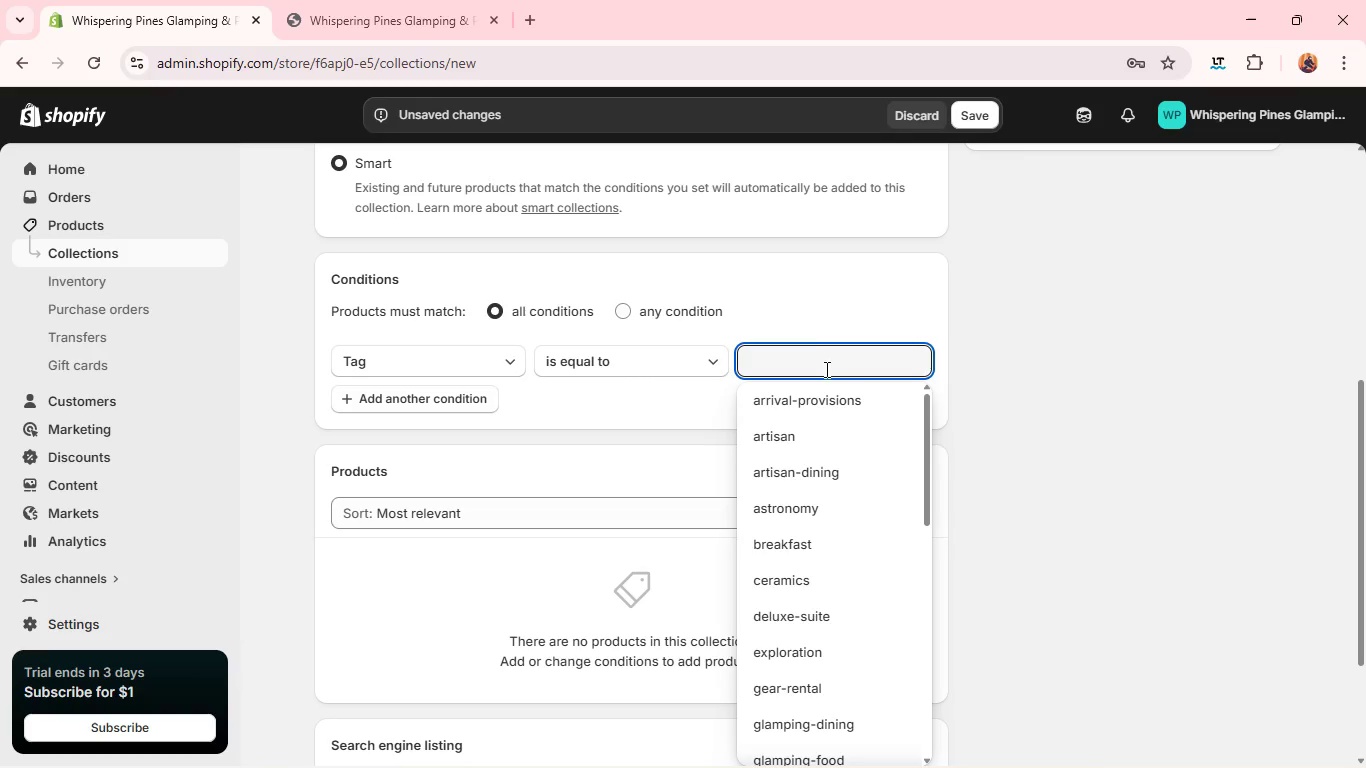 
left_click([823, 398])
 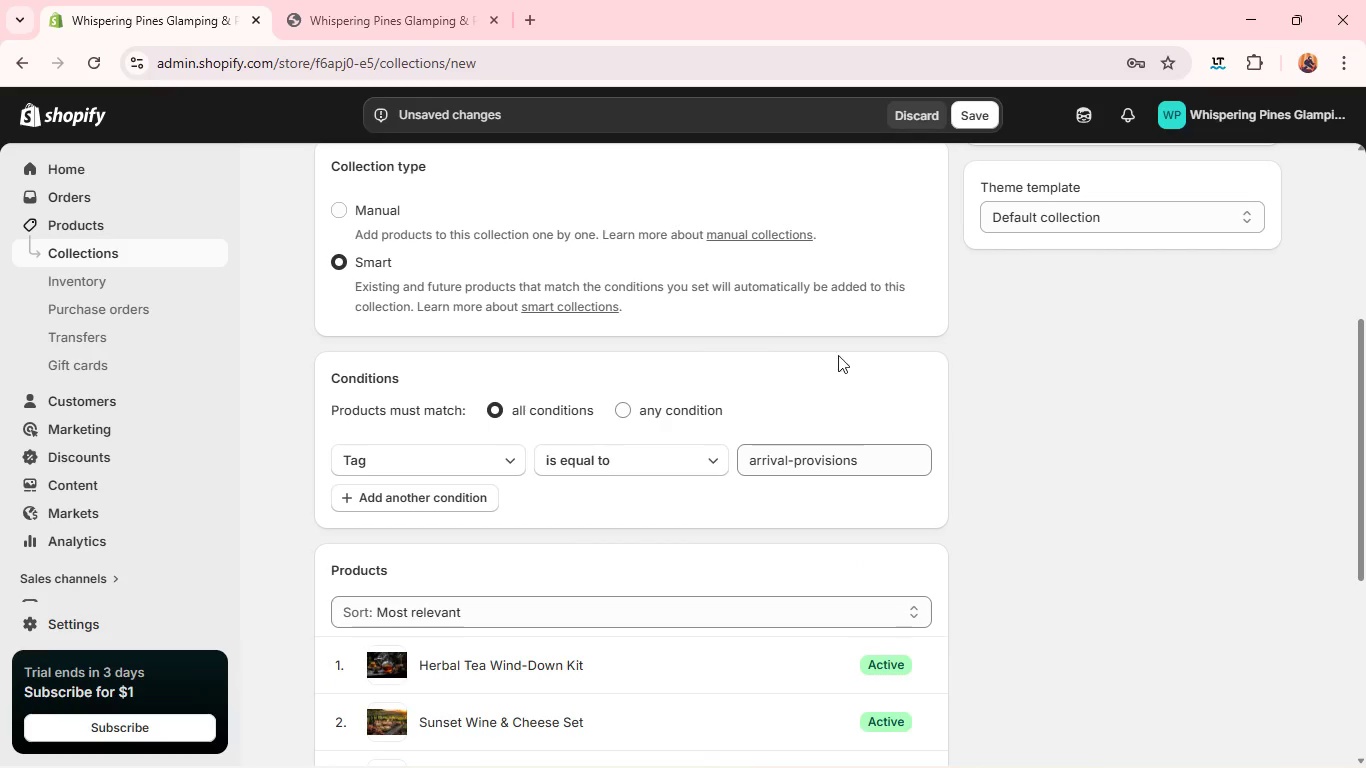 
left_click([969, 120])
 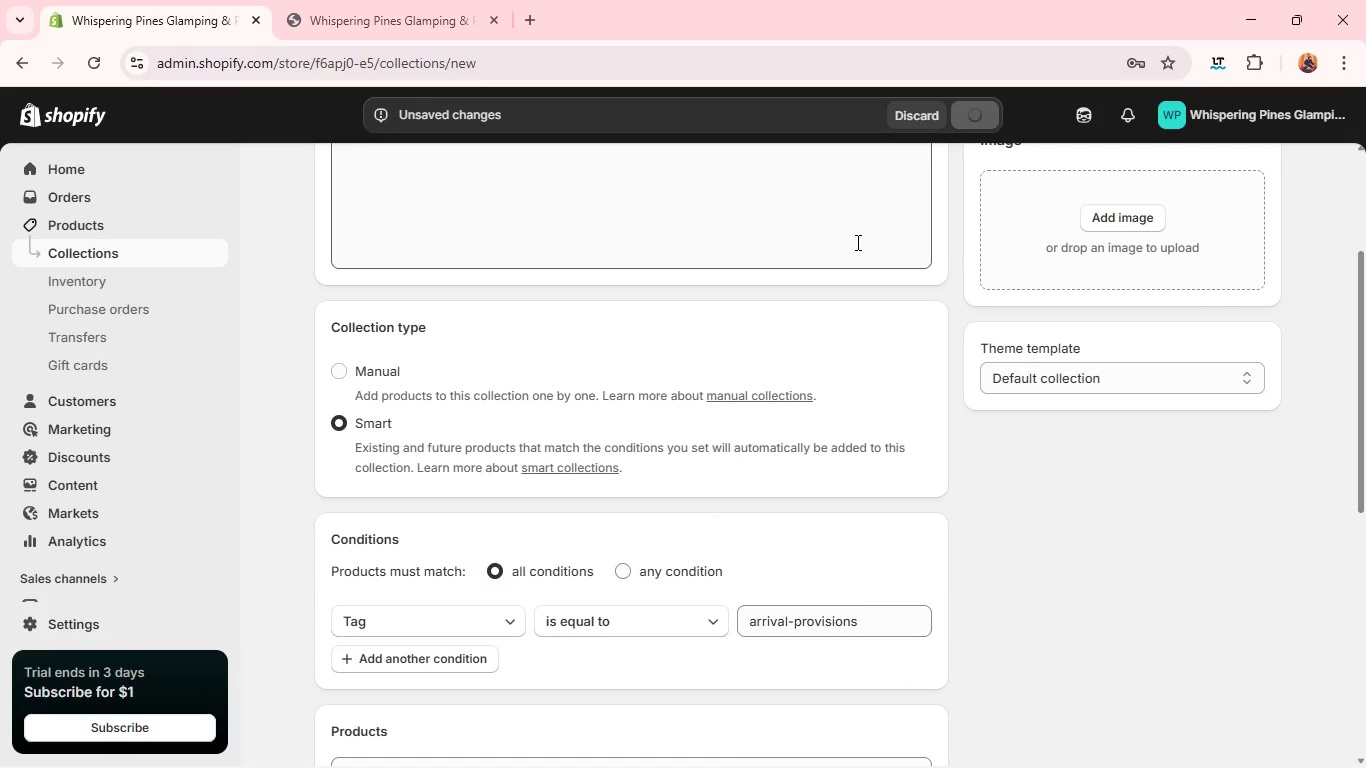 
wait(8.28)
 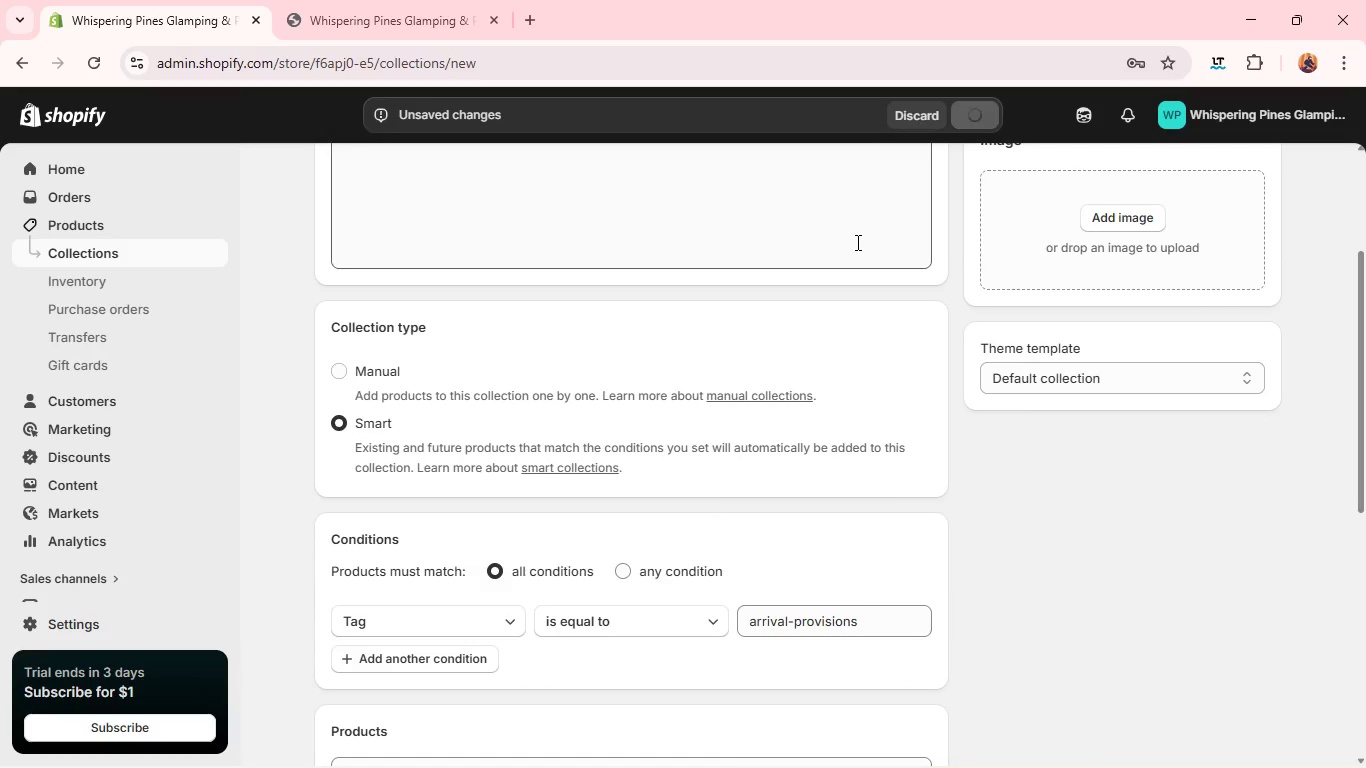 
left_click([329, 171])
 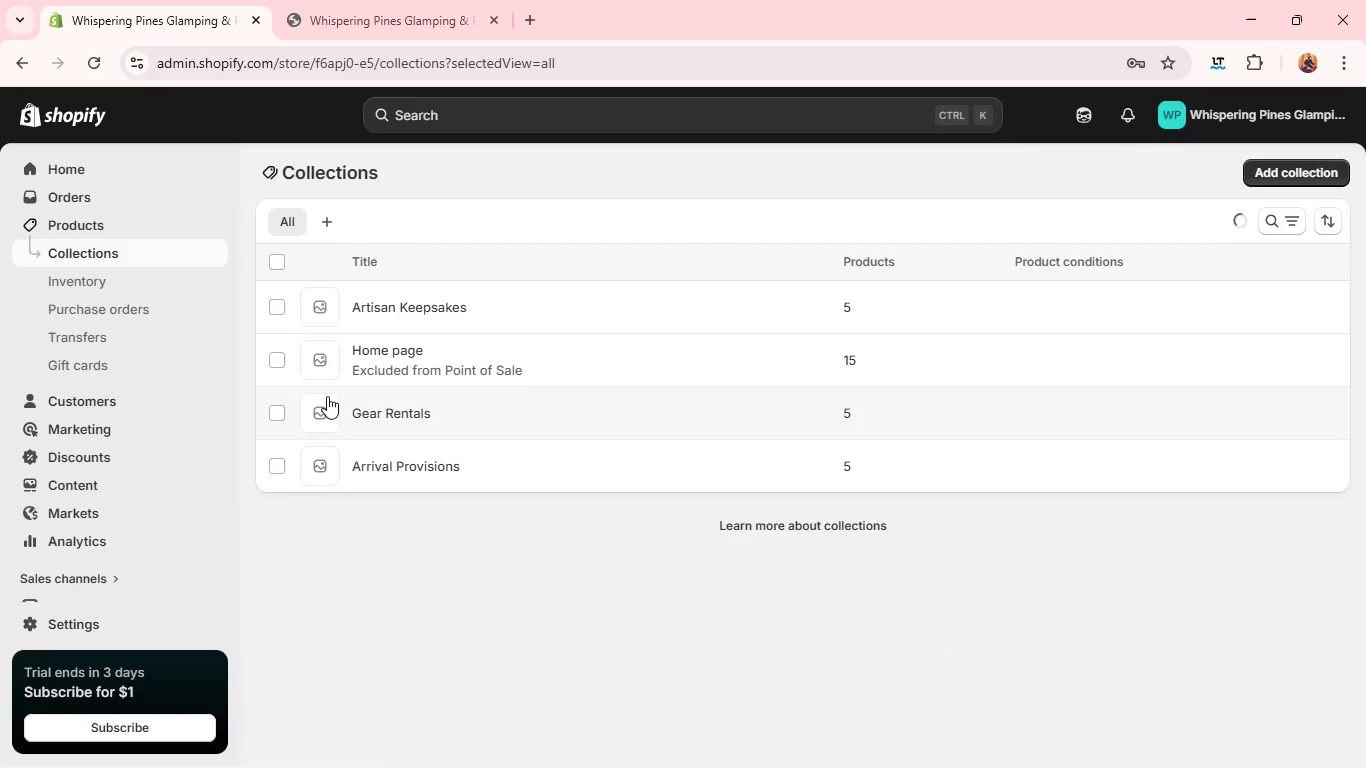 
wait(12.69)
 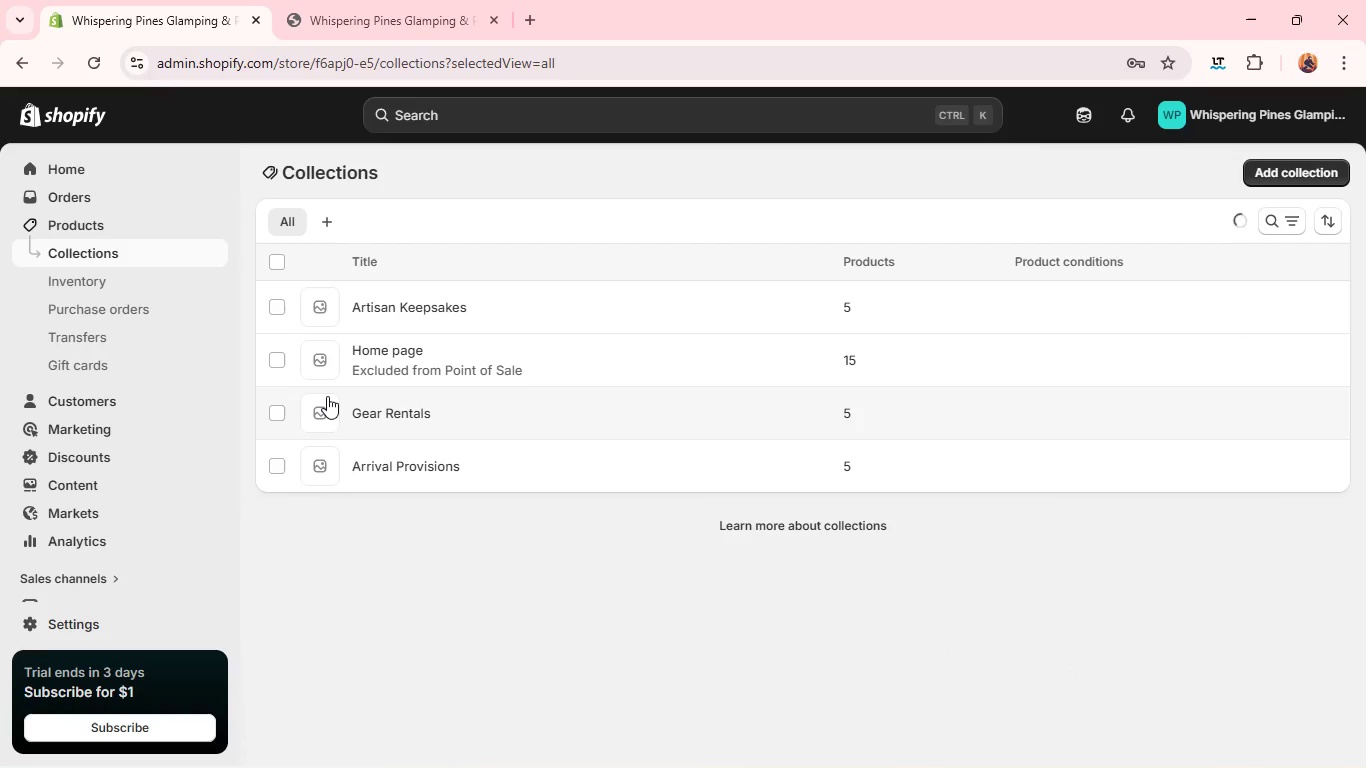 
double_click([335, 72])
 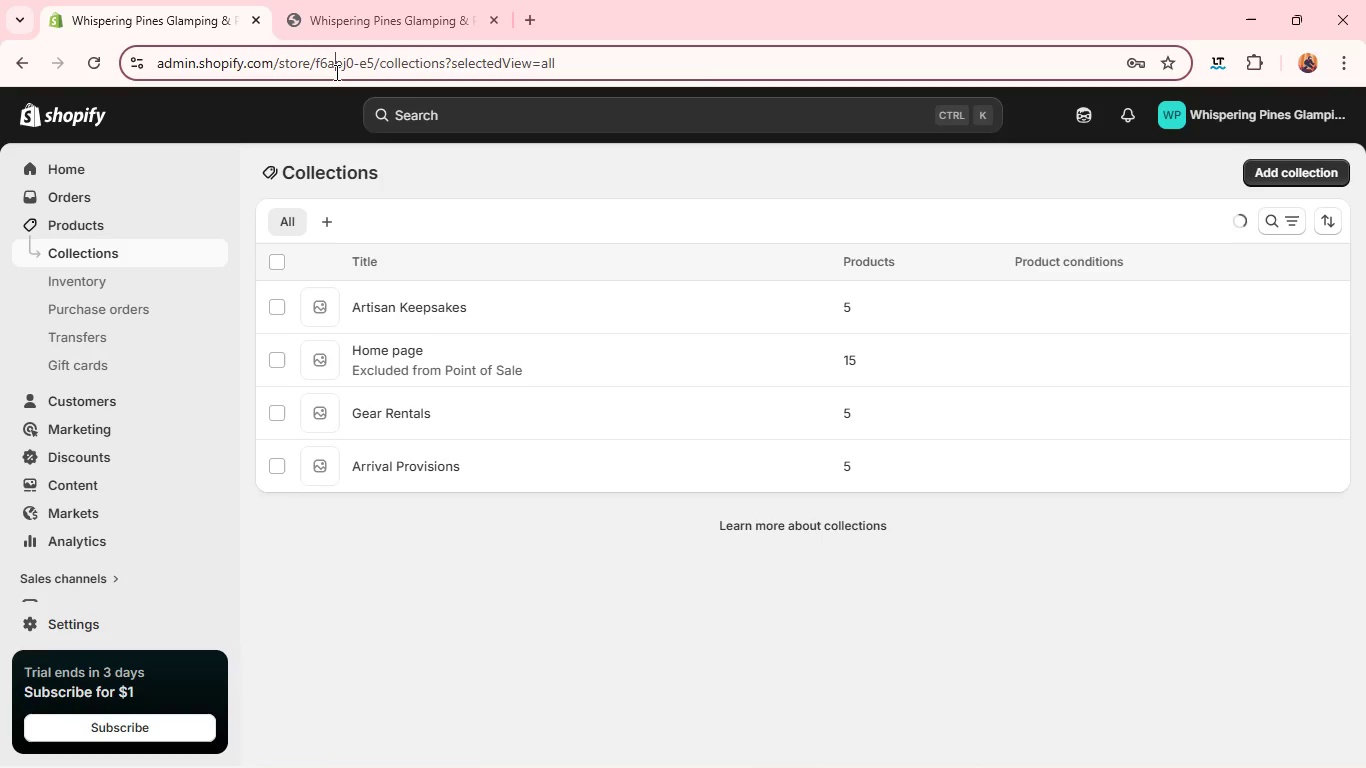 
left_click([335, 72])
 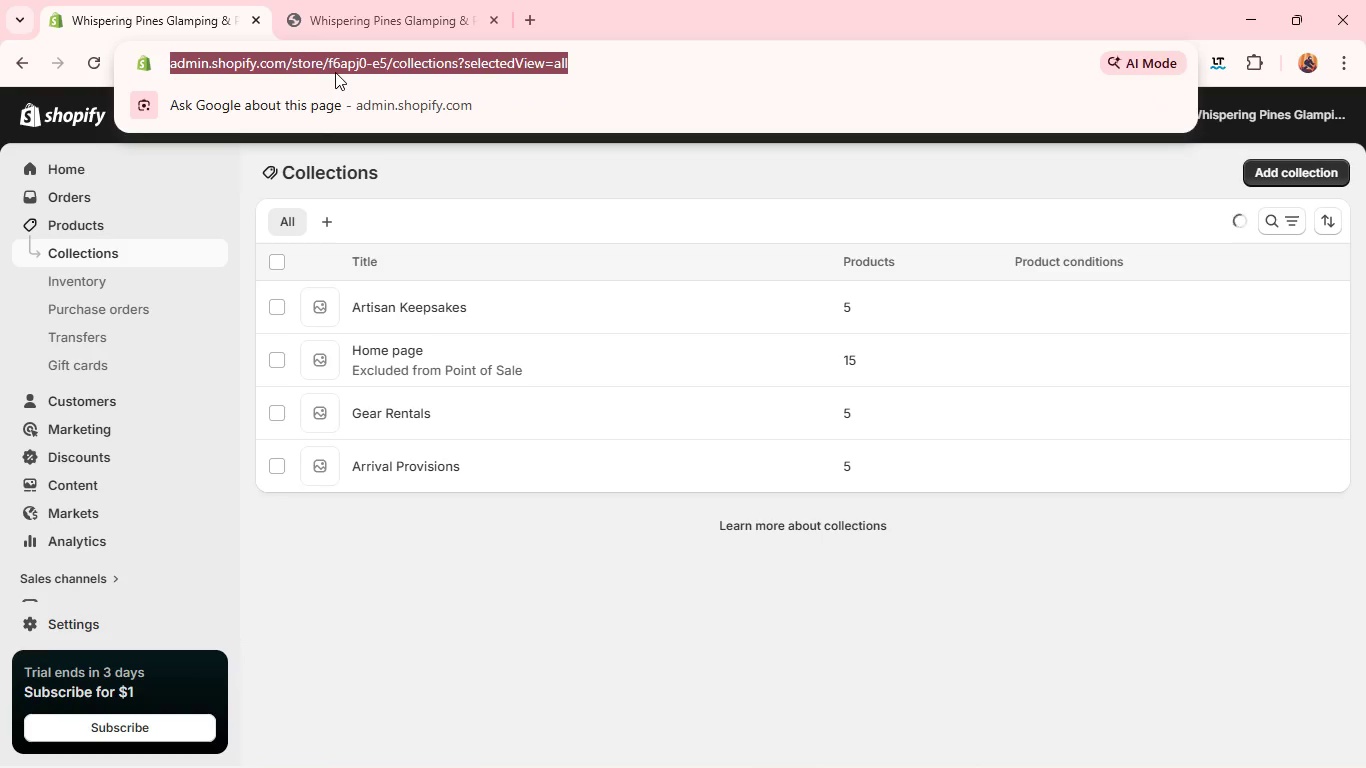 
key(Enter)
 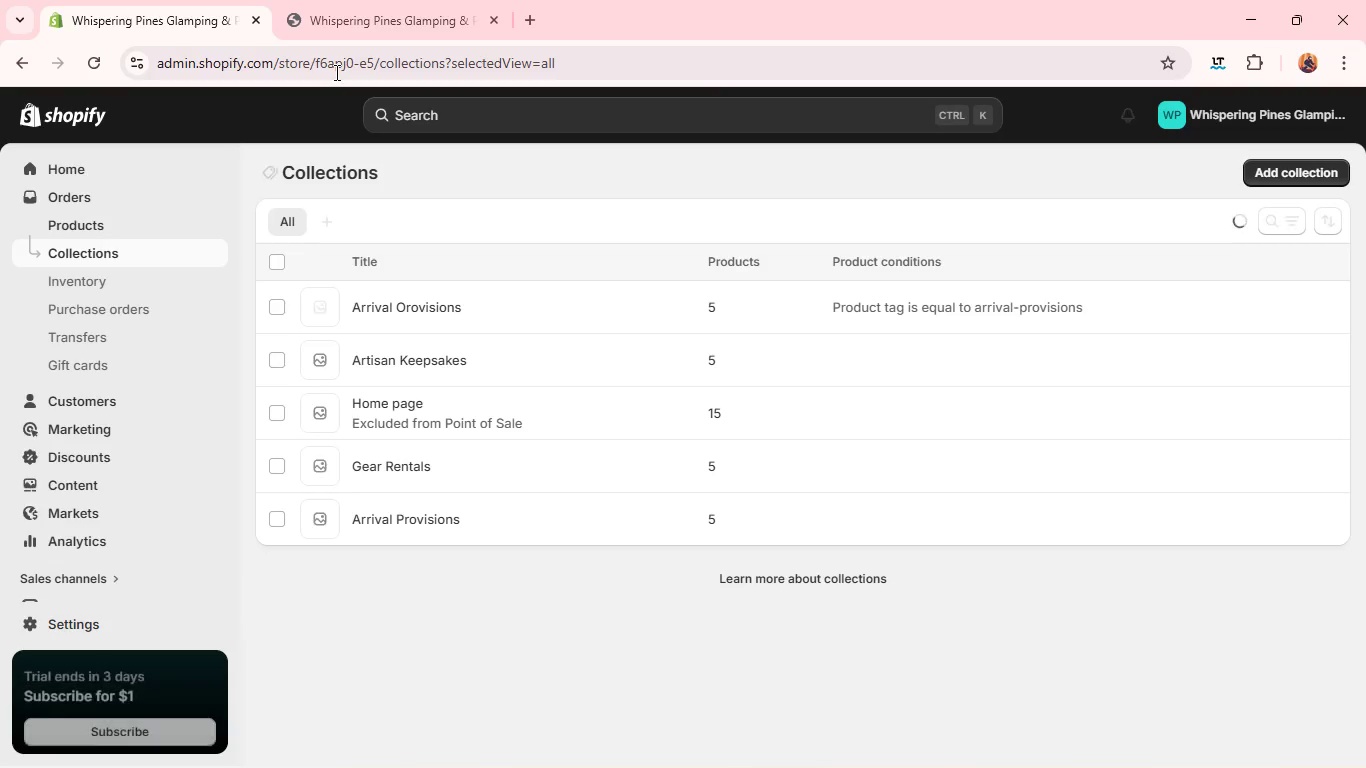 
wait(19.06)
 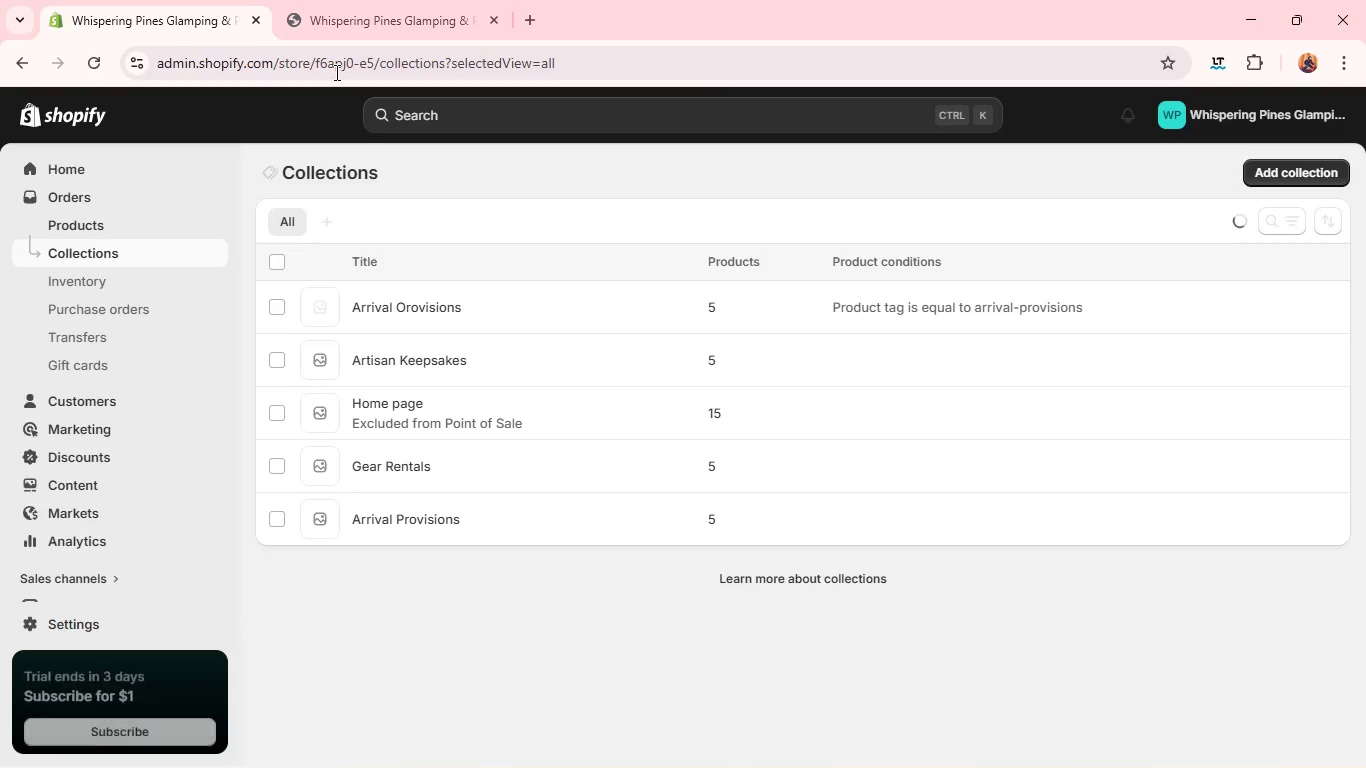 
left_click([280, 518])
 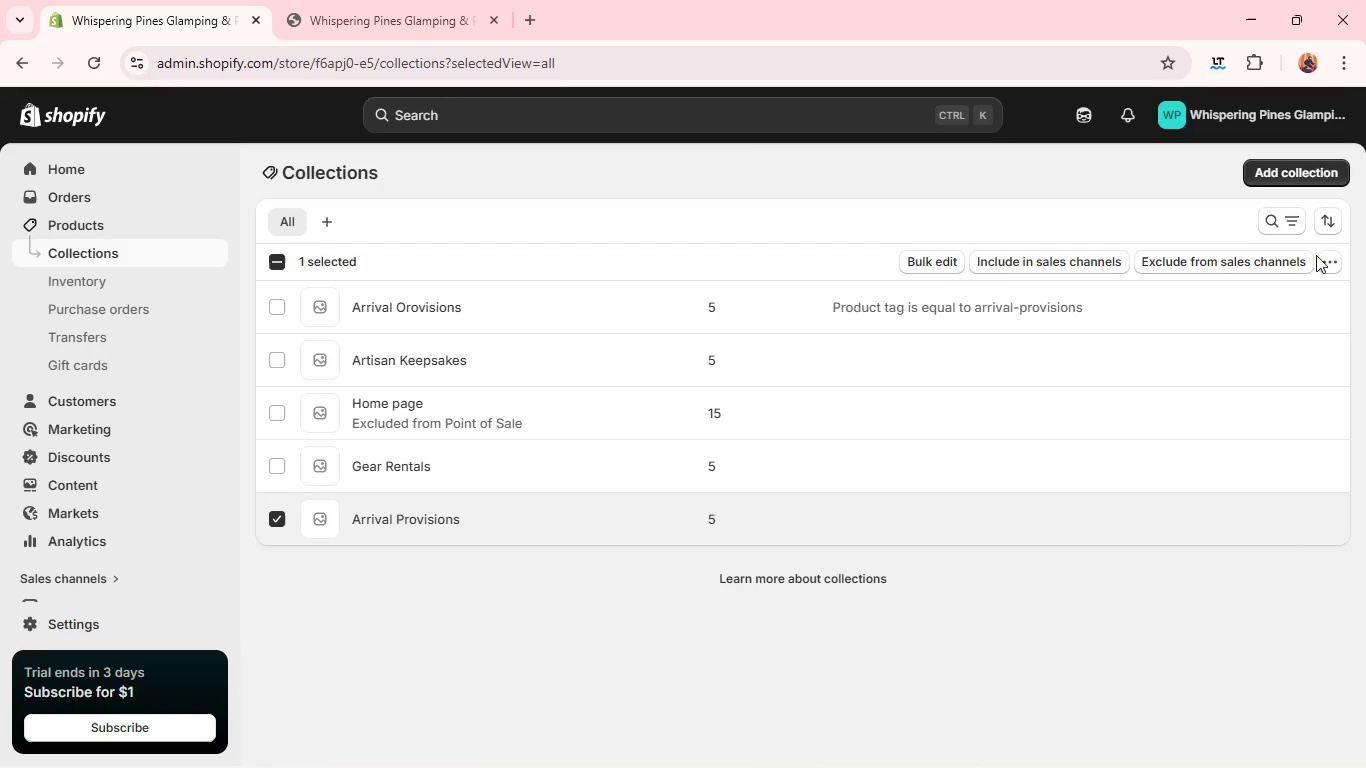 
left_click([1329, 259])
 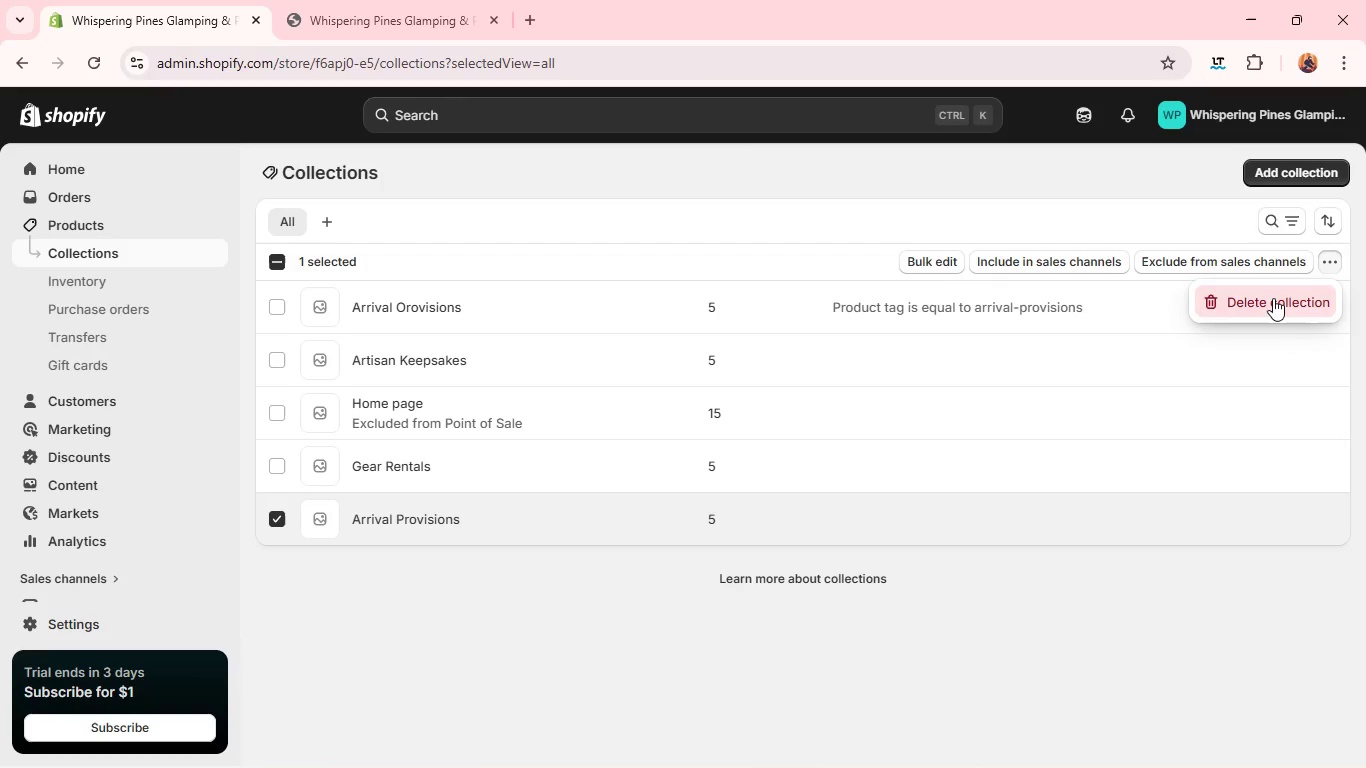 
left_click([1273, 298])
 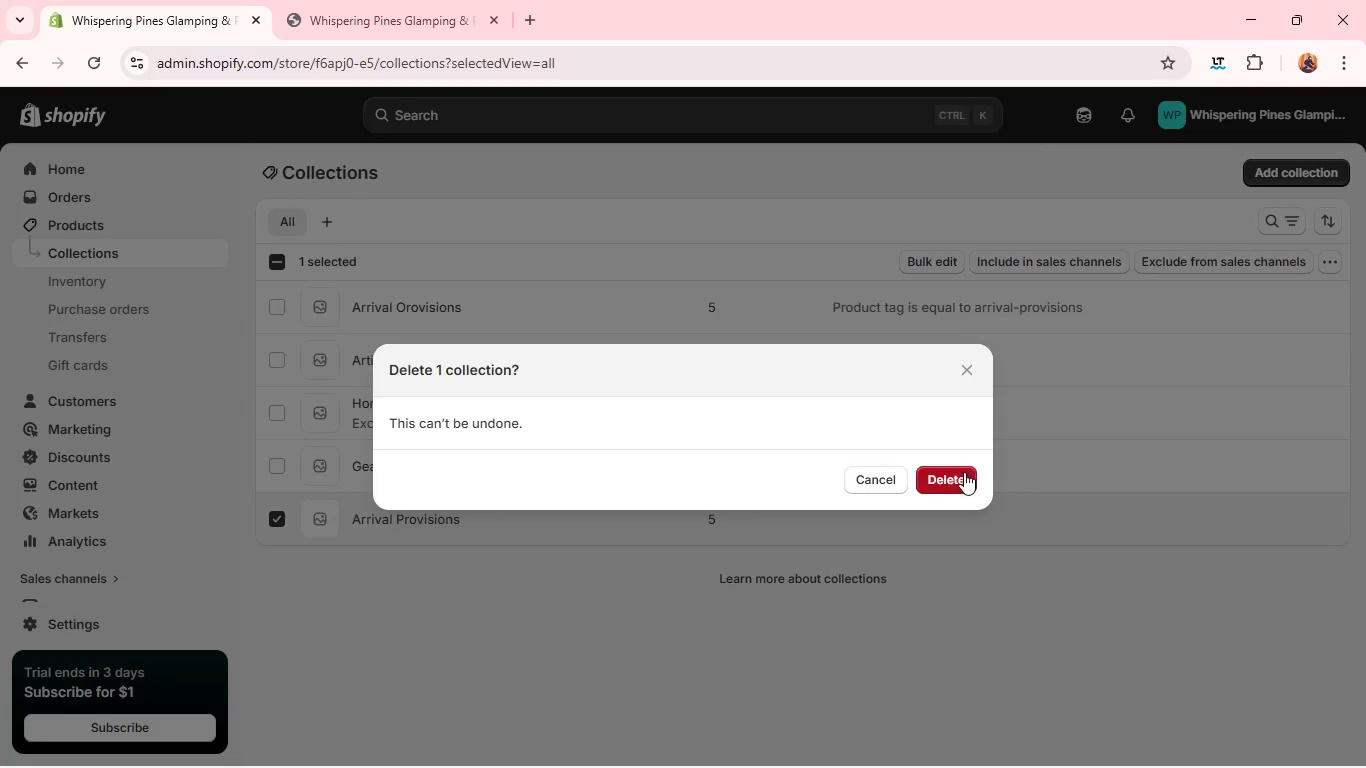 
left_click([964, 473])
 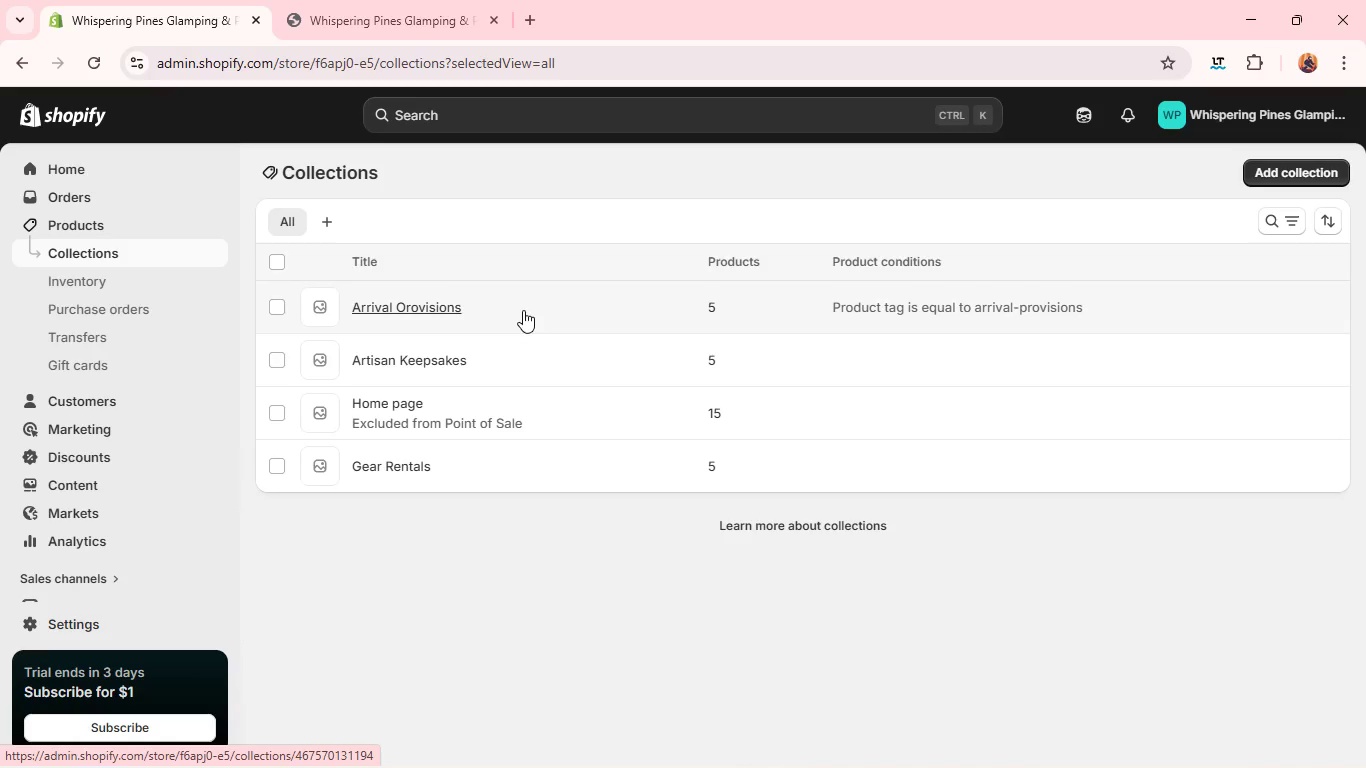 
left_click([523, 310])
 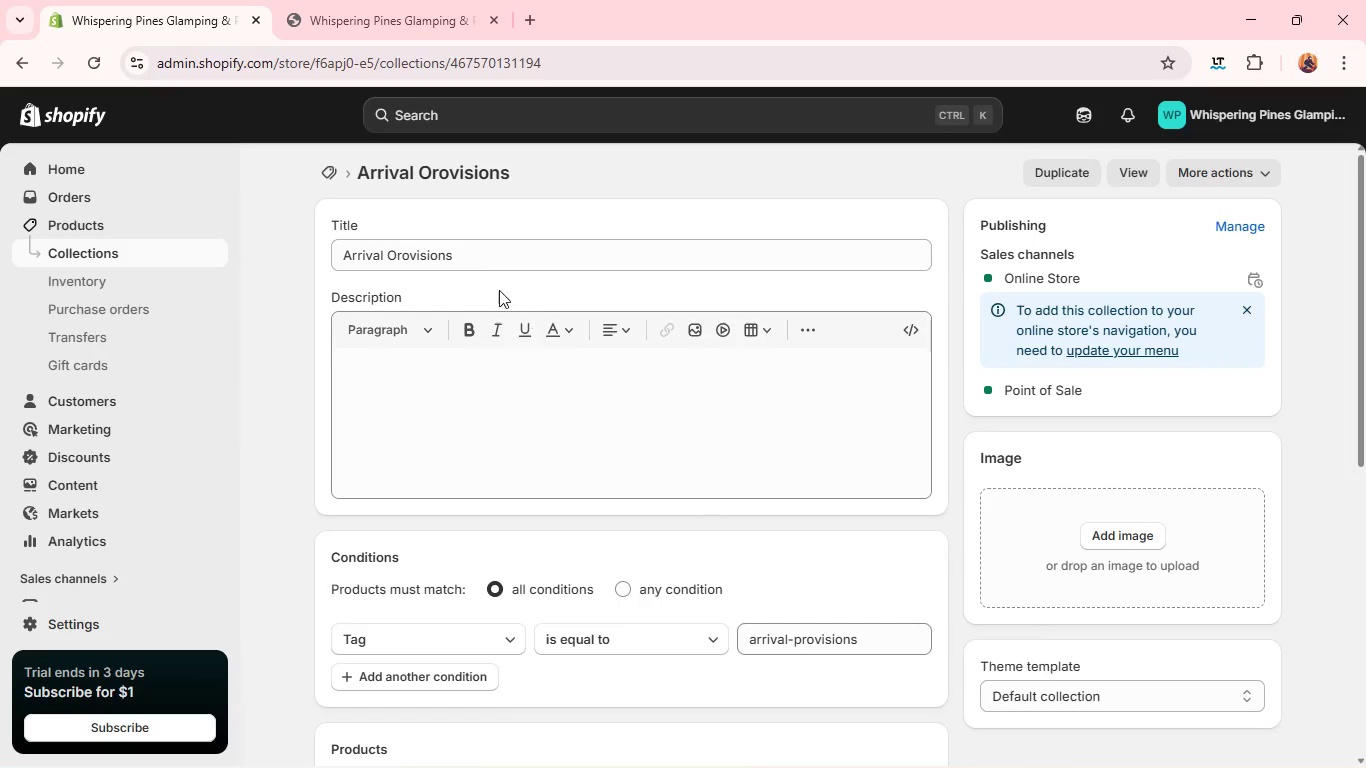 
wait(5.12)
 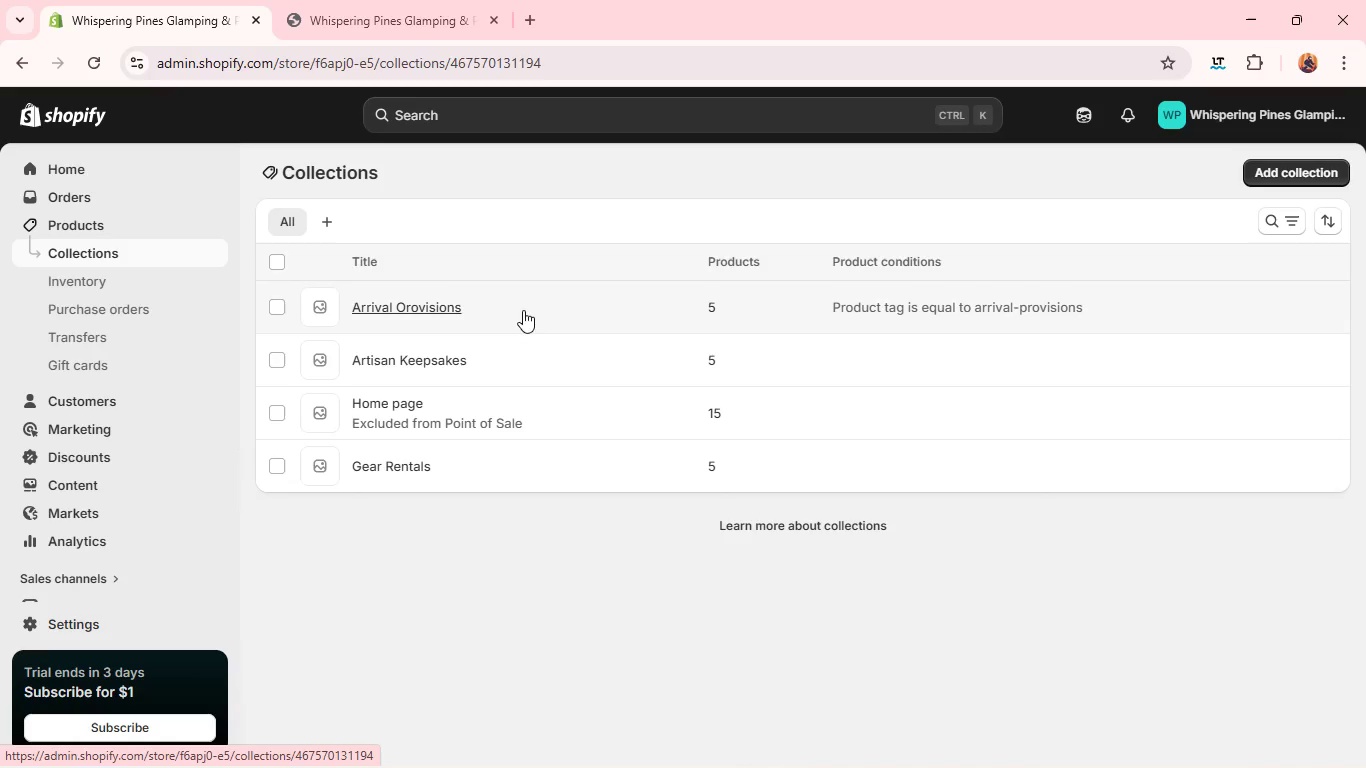 
left_click([392, 252])
 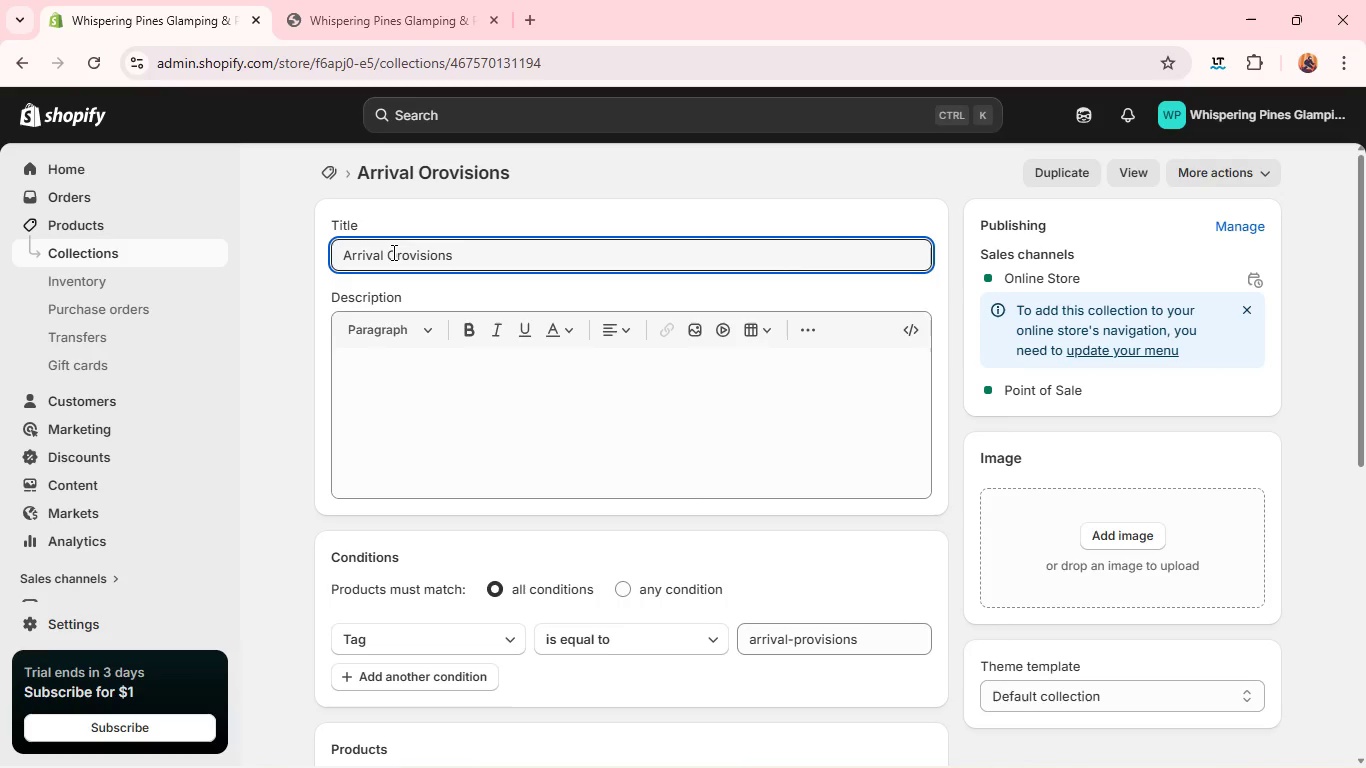 
key(Backspace)
 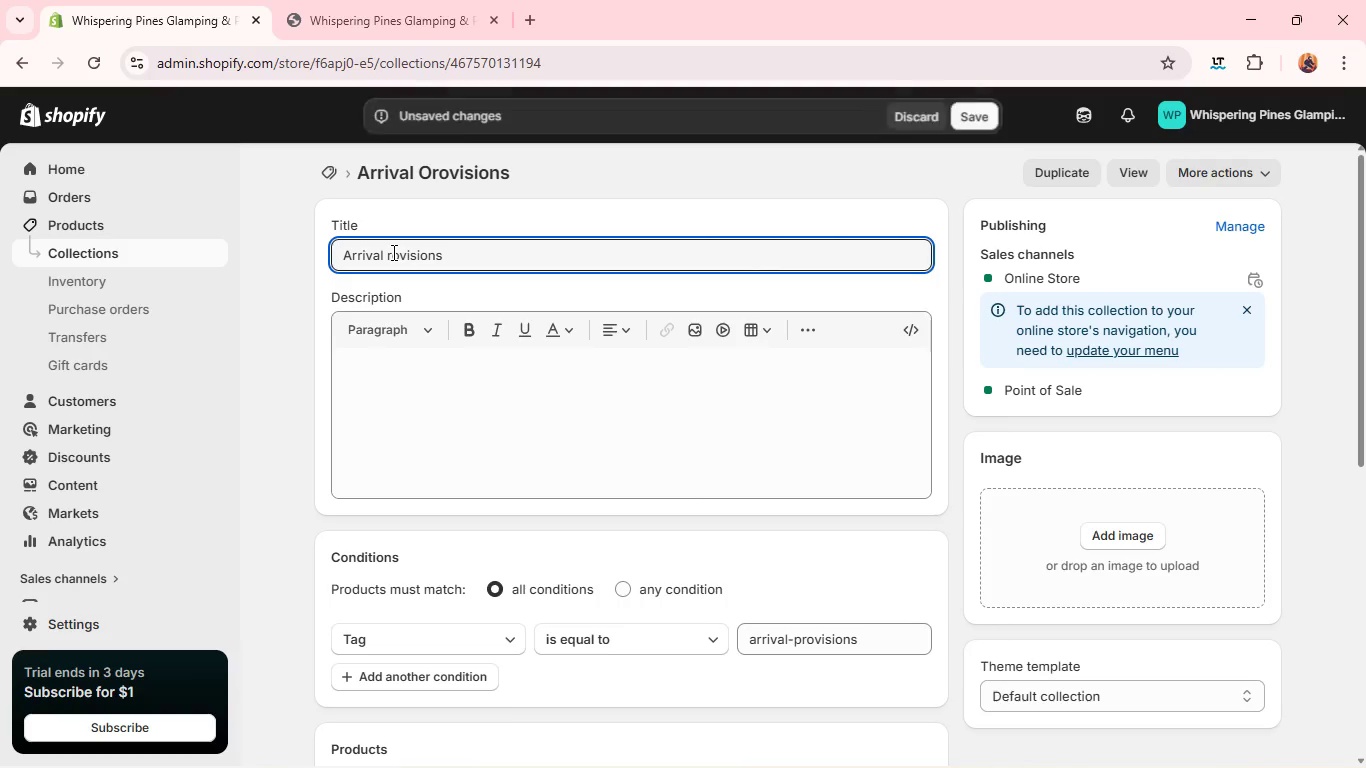 
hold_key(key=ShiftRight, duration=0.73)
 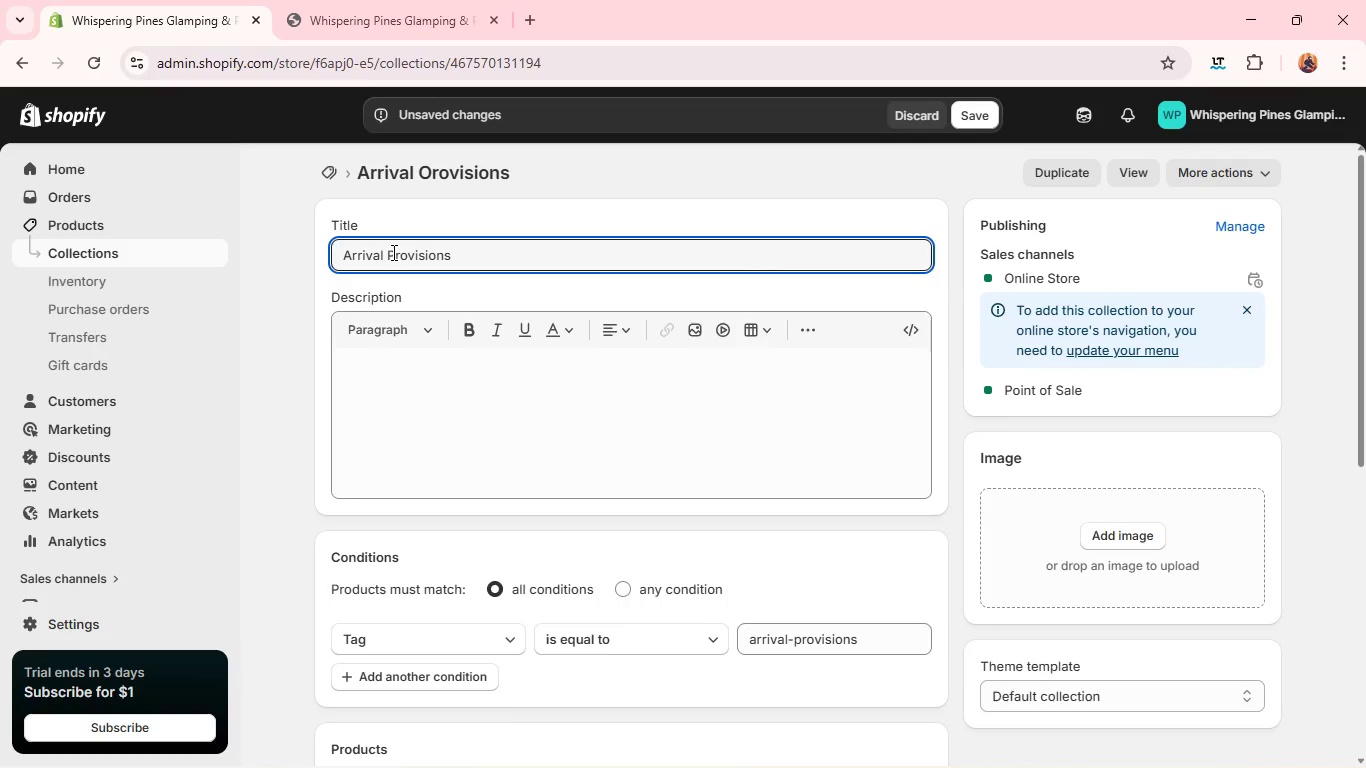 
key(P)
 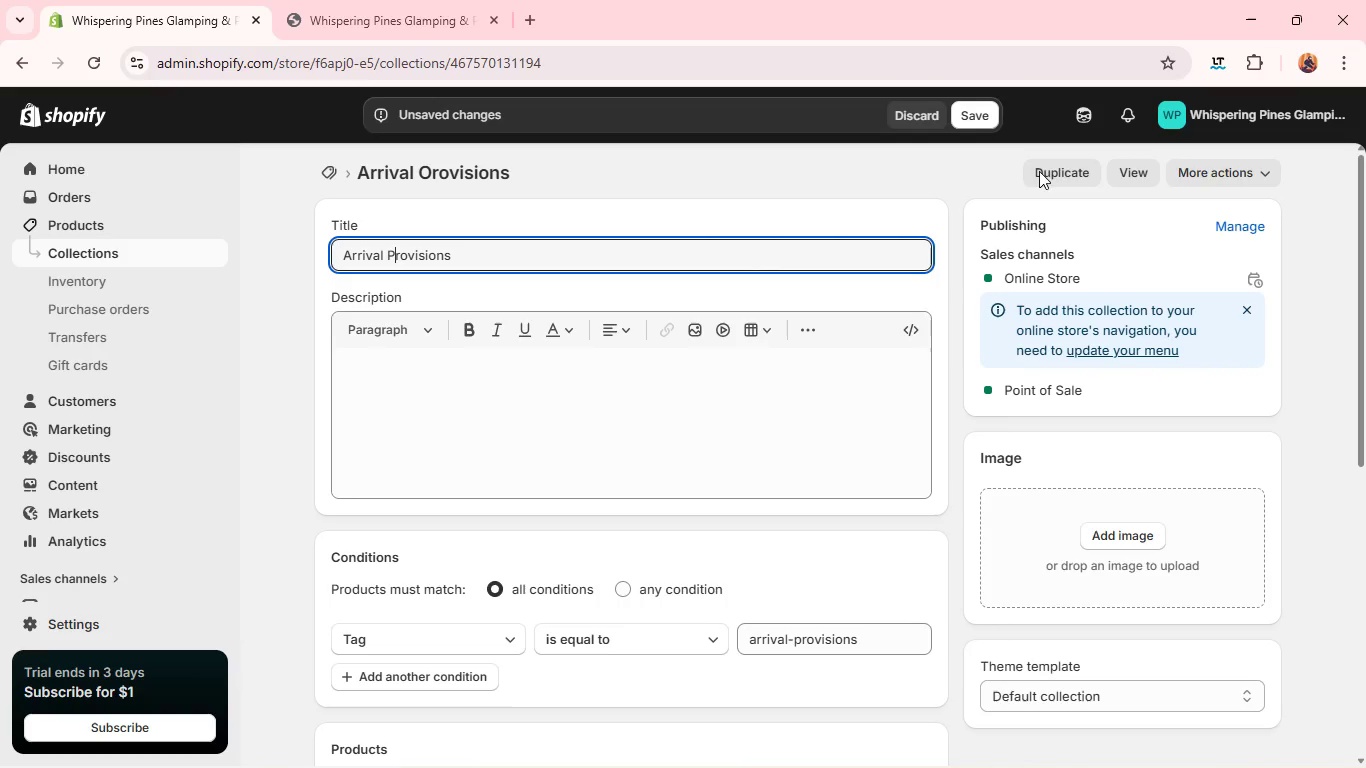 
left_click([983, 114])
 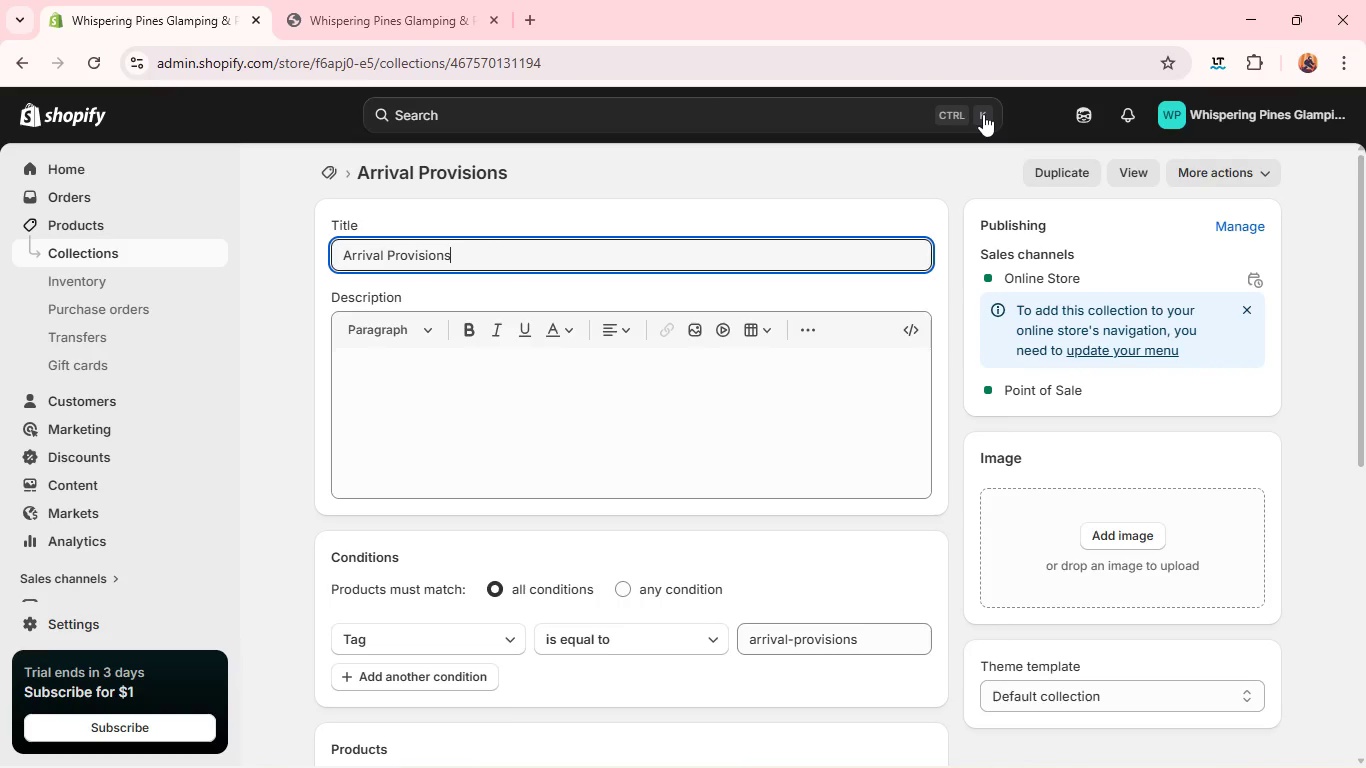 
wait(9.75)
 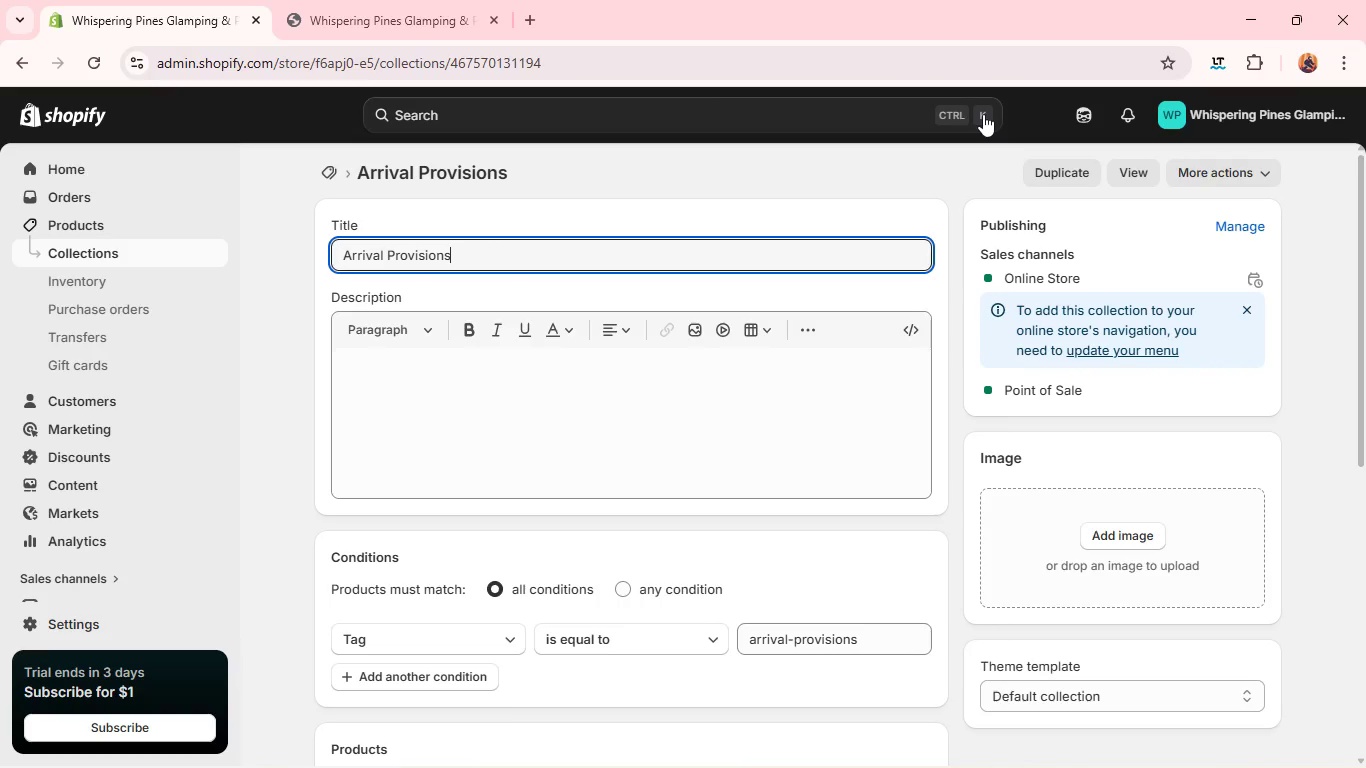 
left_click([324, 177])
 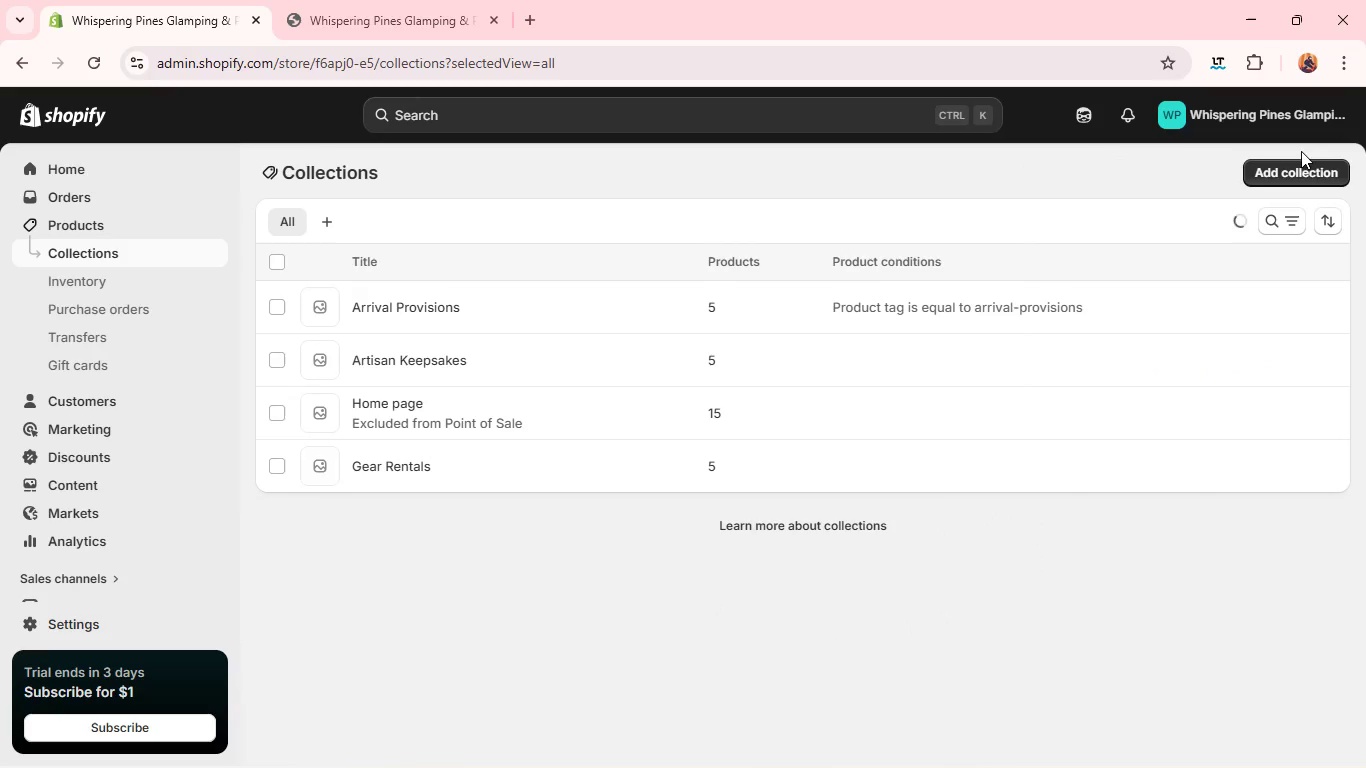 
left_click([1298, 161])
 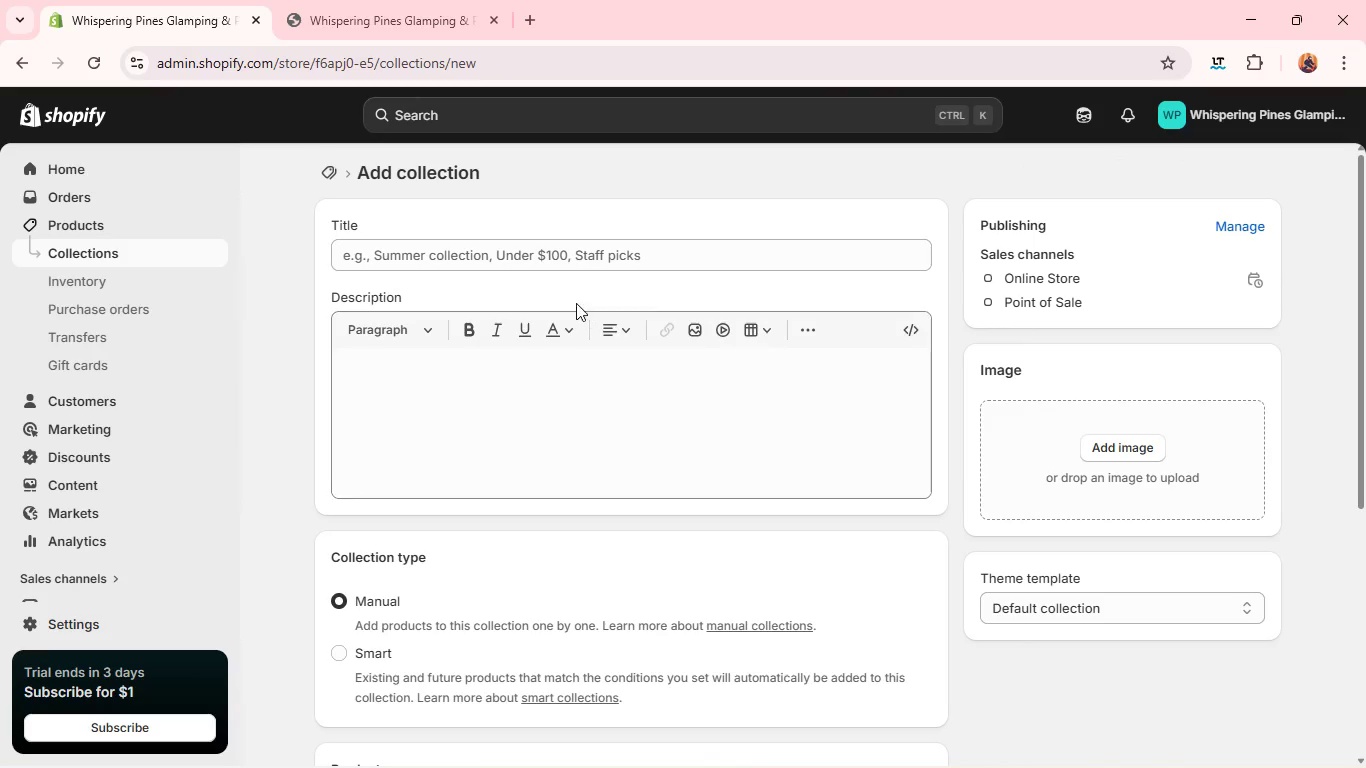 
left_click([539, 251])
 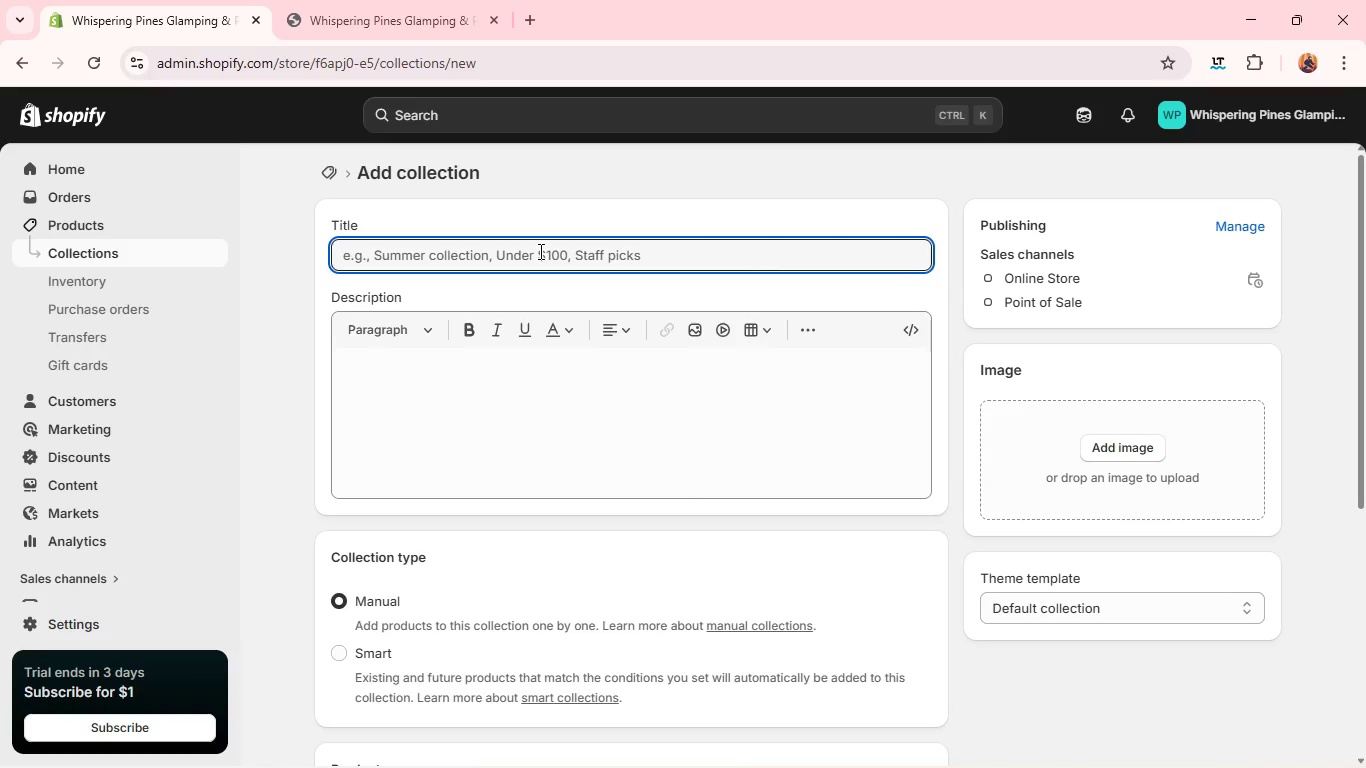 
type(gear Rentals)
 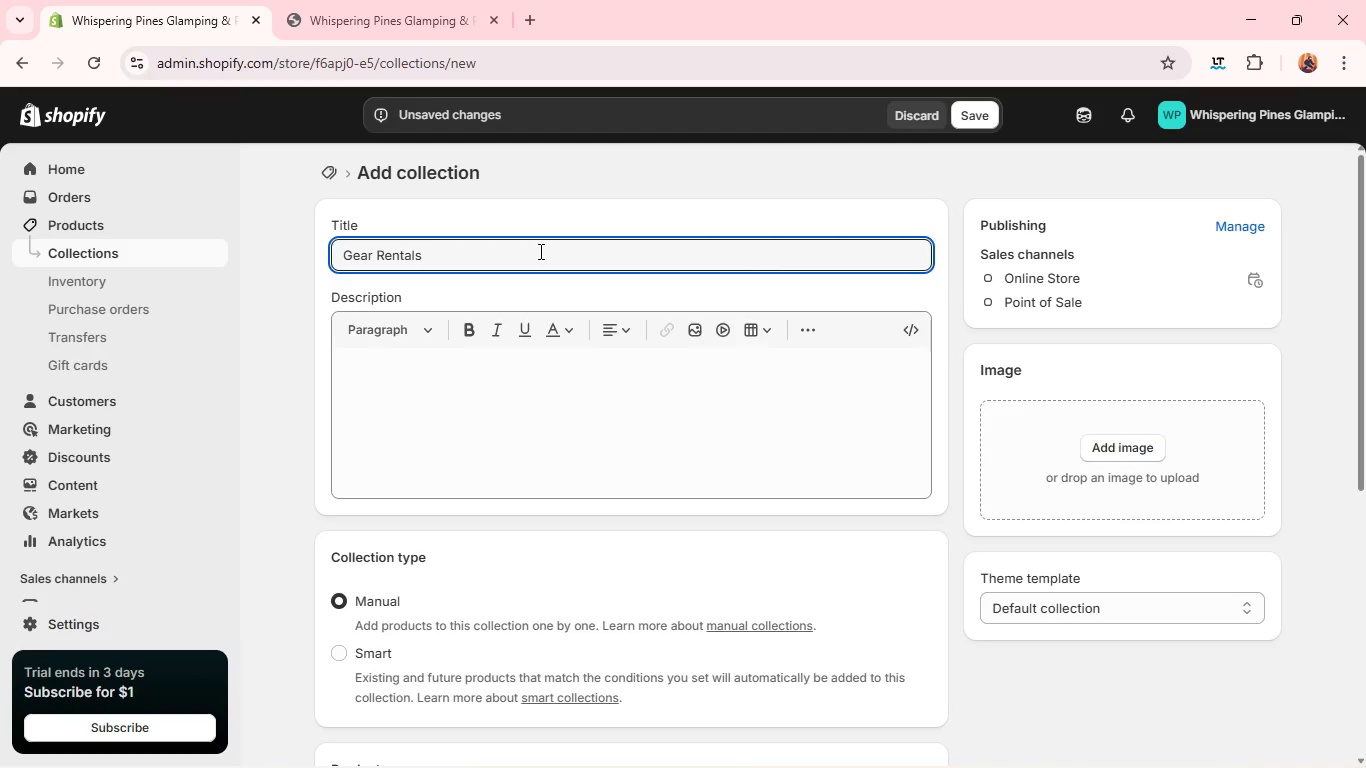 
wait(6.99)
 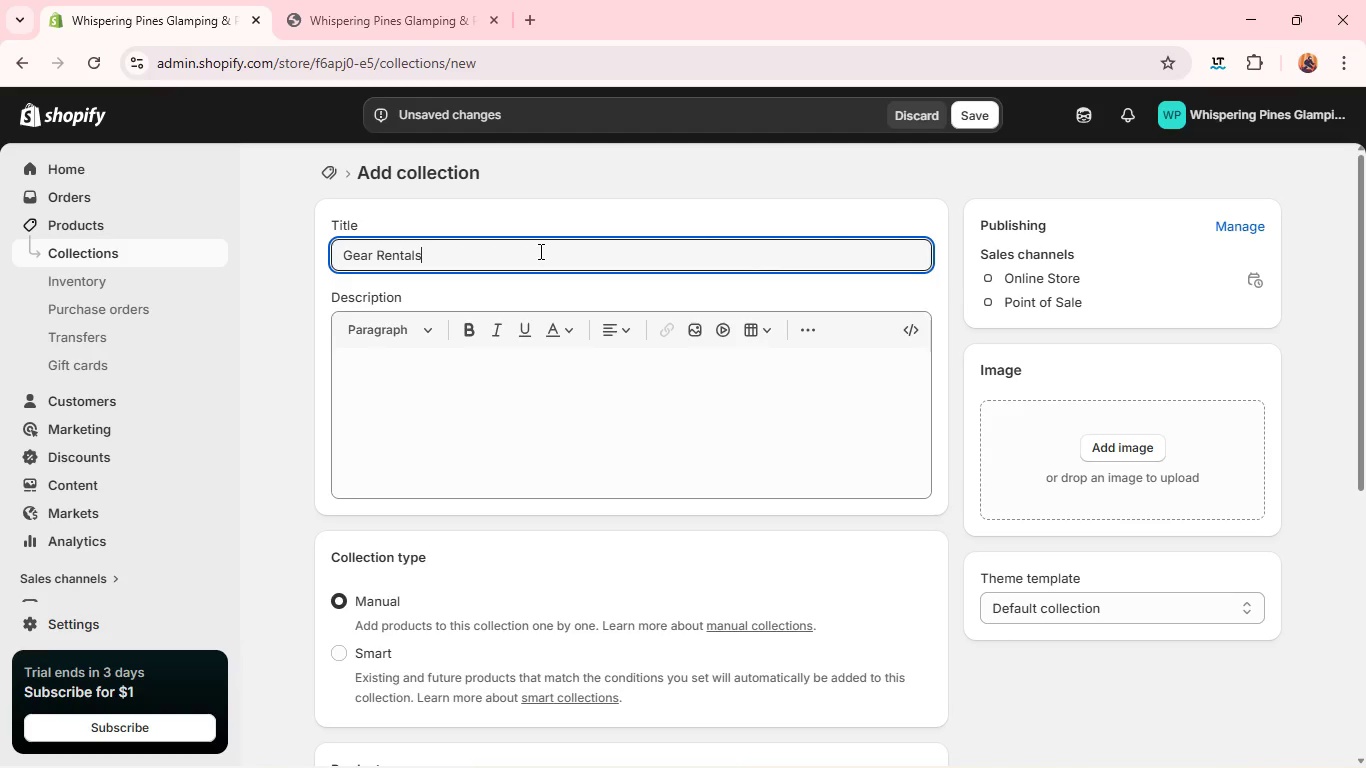 
left_click([380, 480])
 